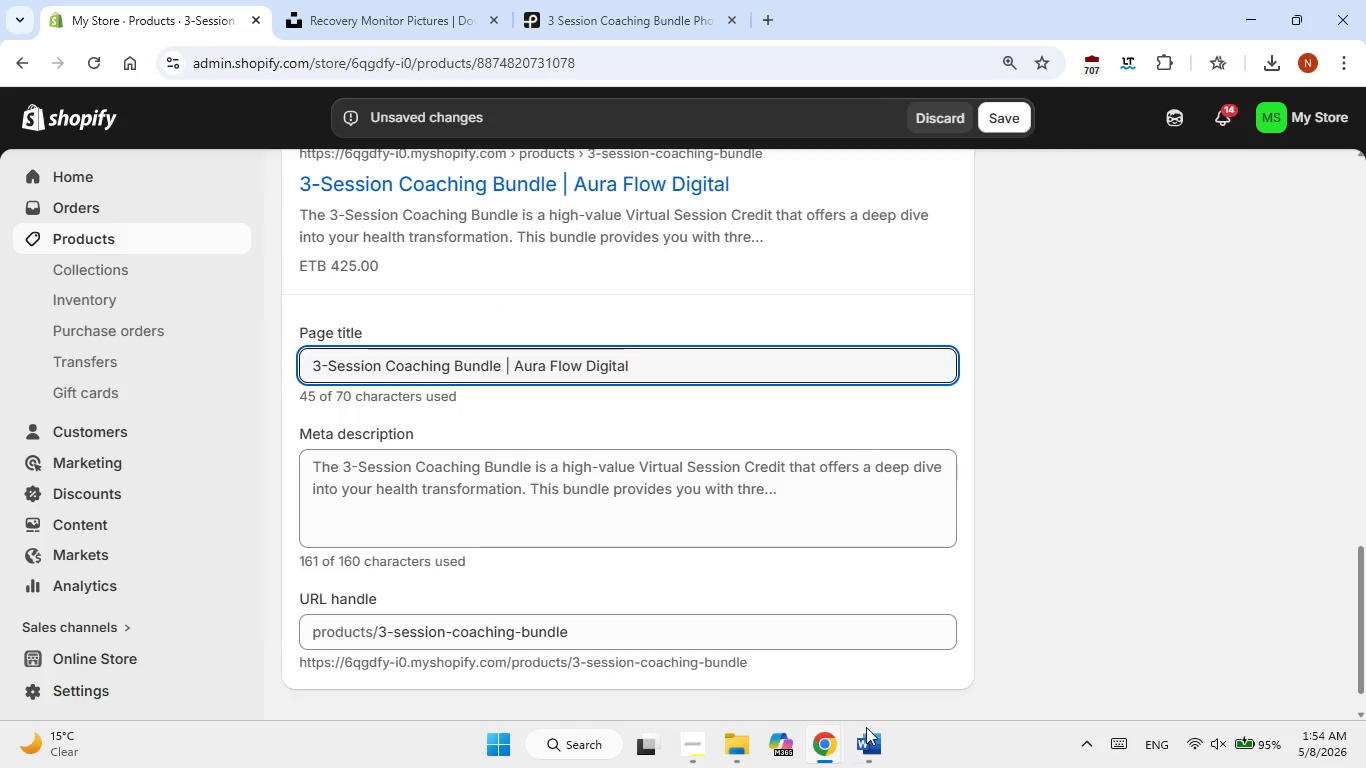 
left_click([877, 743])
 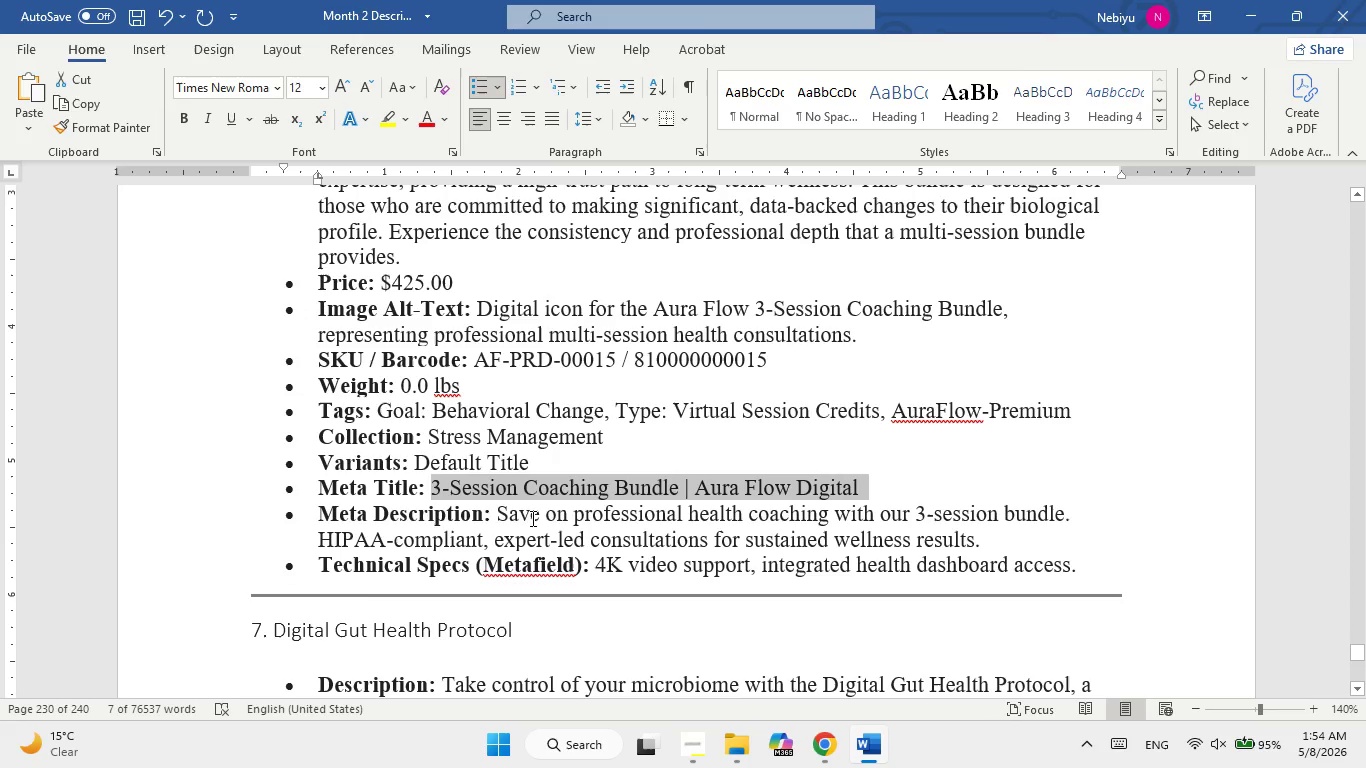 
left_click_drag(start_coordinate=[505, 510], to_coordinate=[943, 536])
 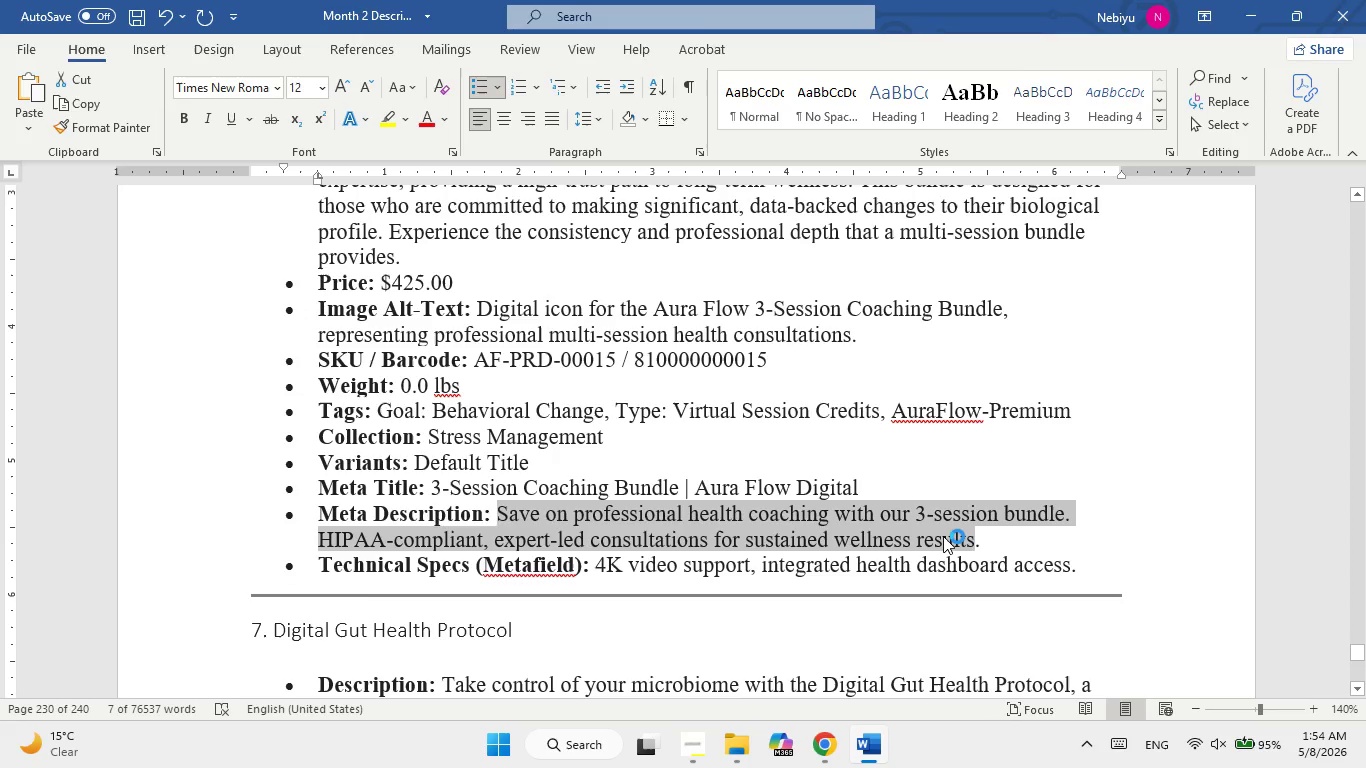 
right_click([943, 536])
 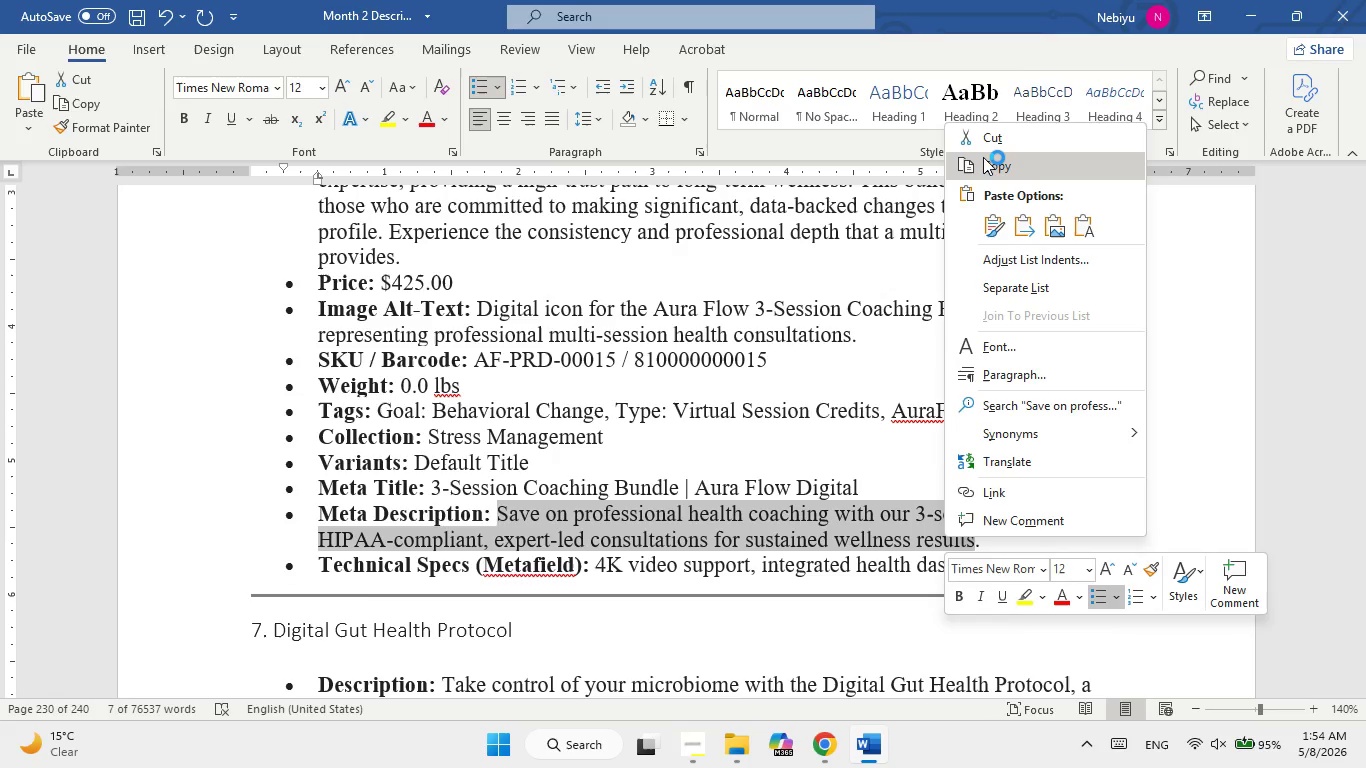 
left_click([983, 157])
 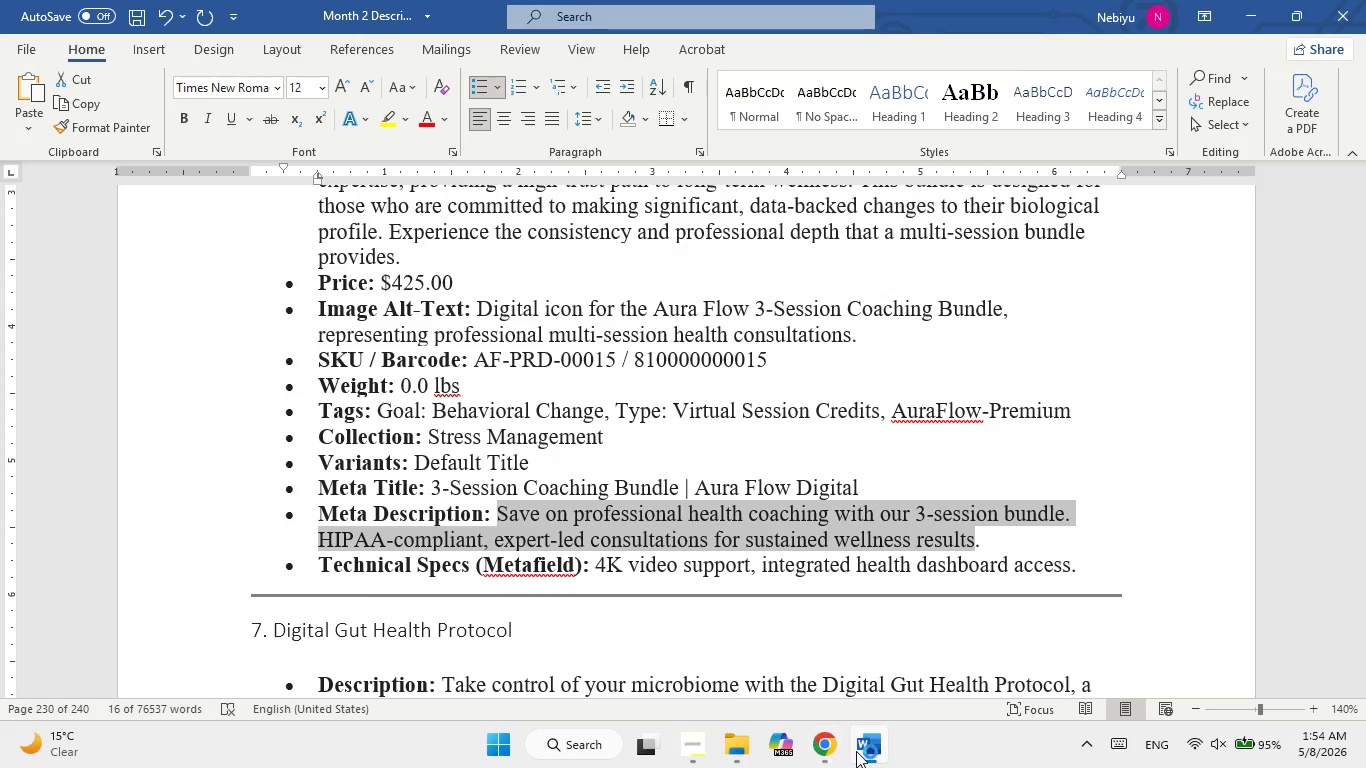 
left_click([857, 751])
 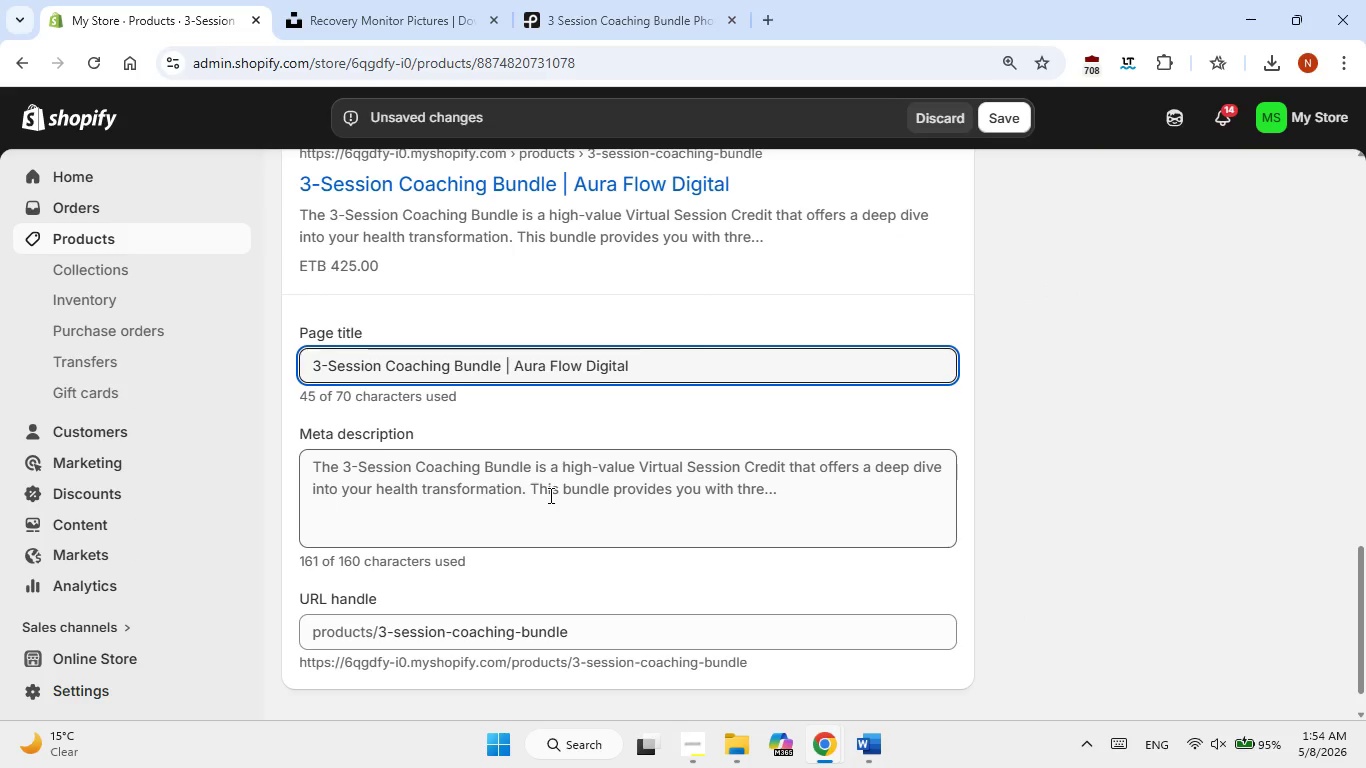 
double_click([549, 495])
 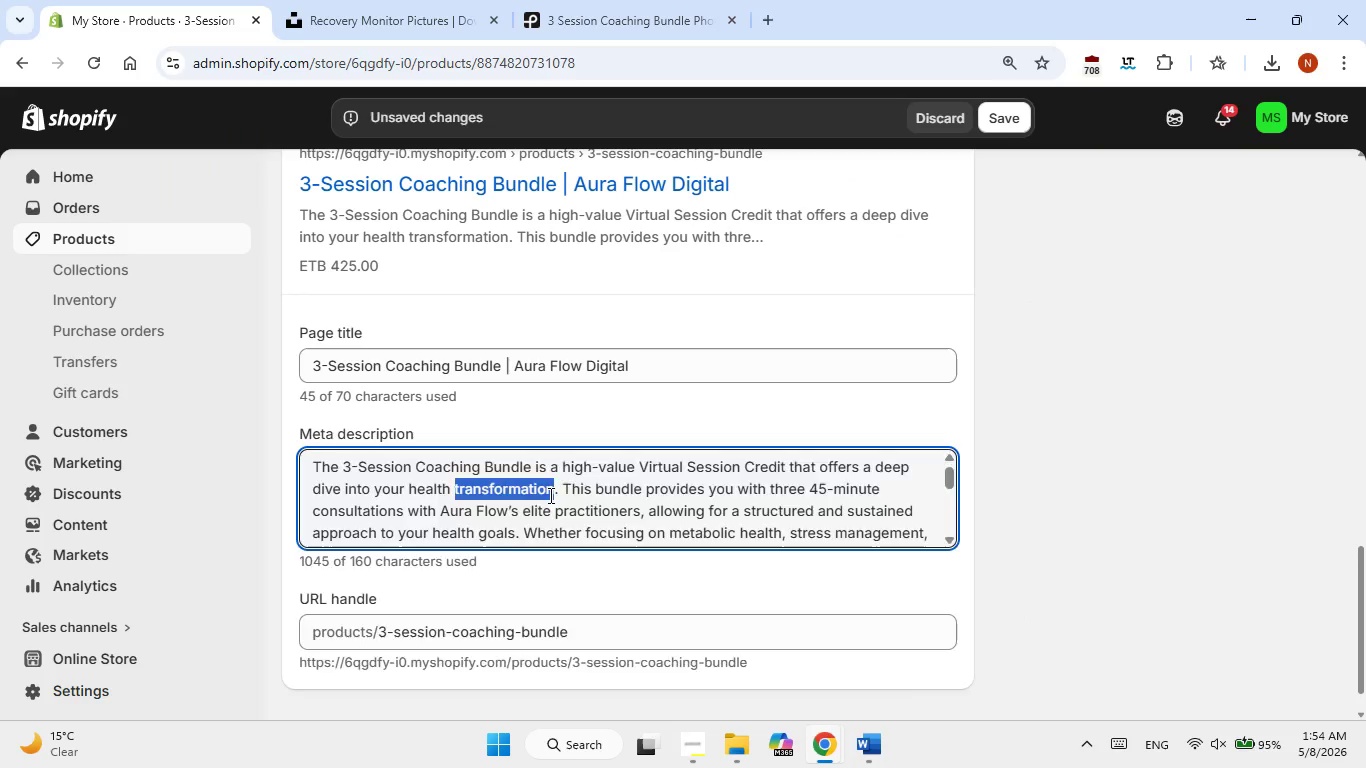 
triple_click([549, 495])
 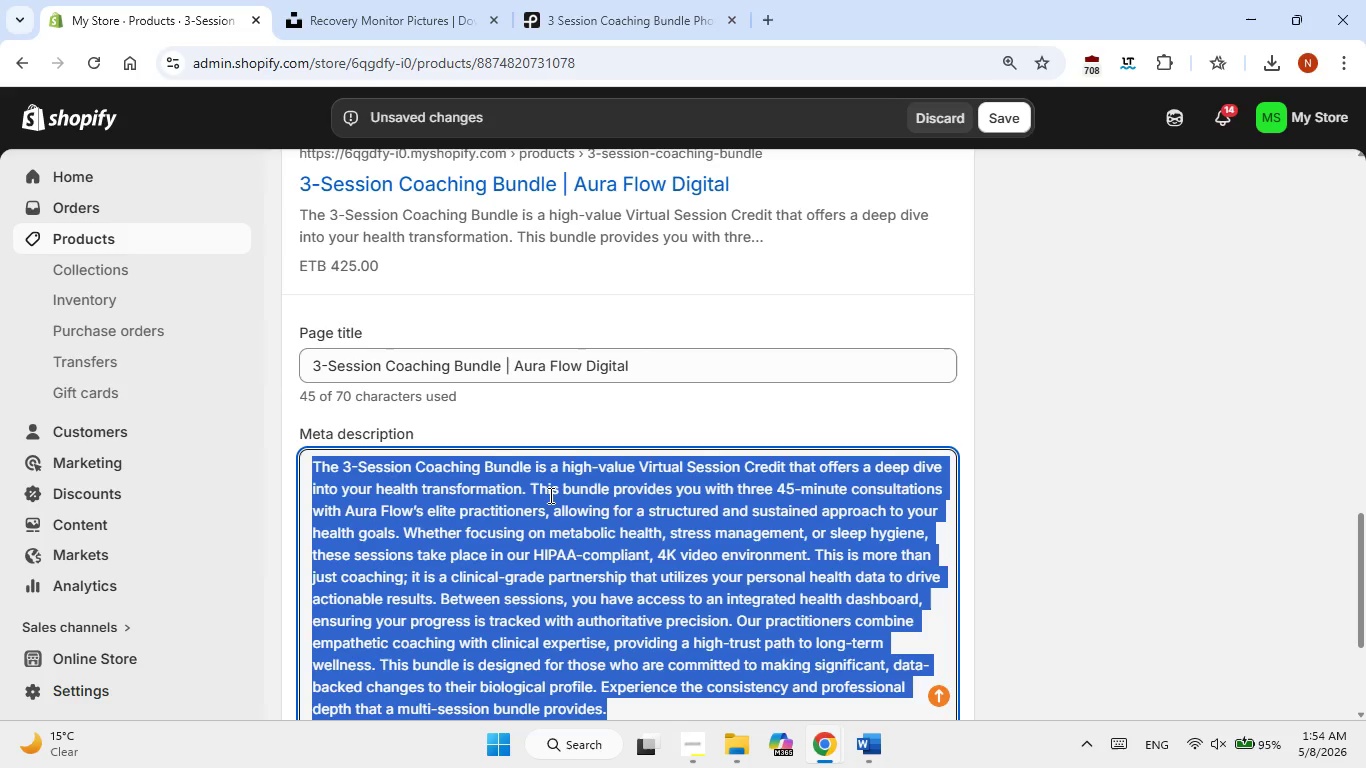 
right_click([549, 495])
 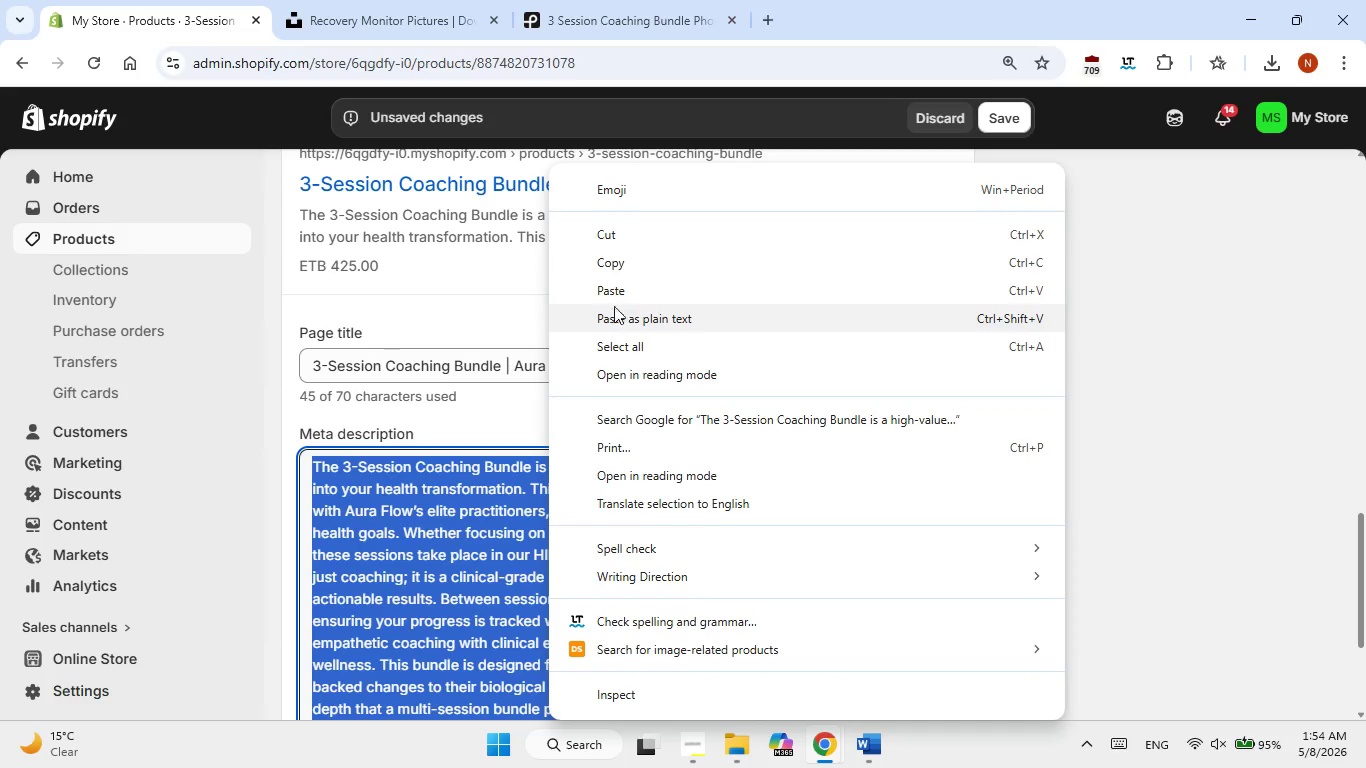 
left_click([621, 287])
 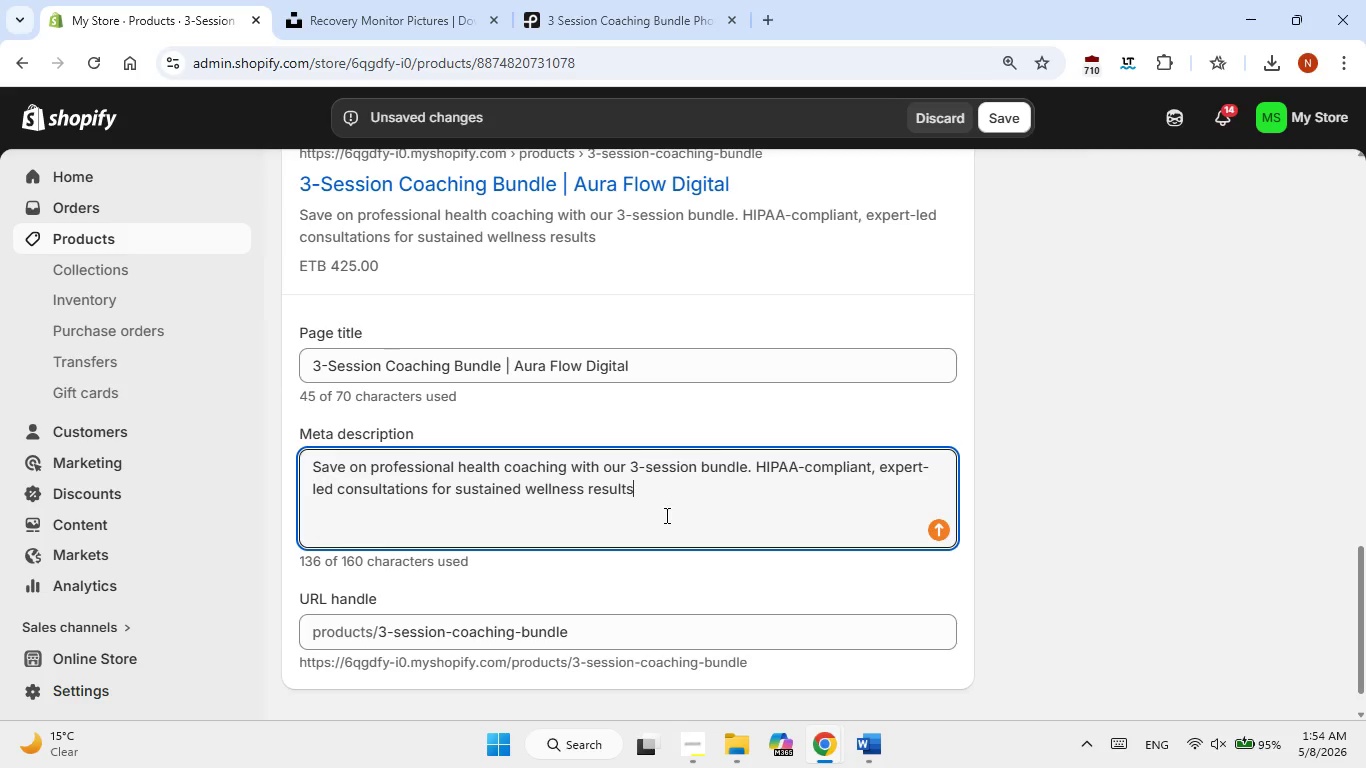 
key(Period)
 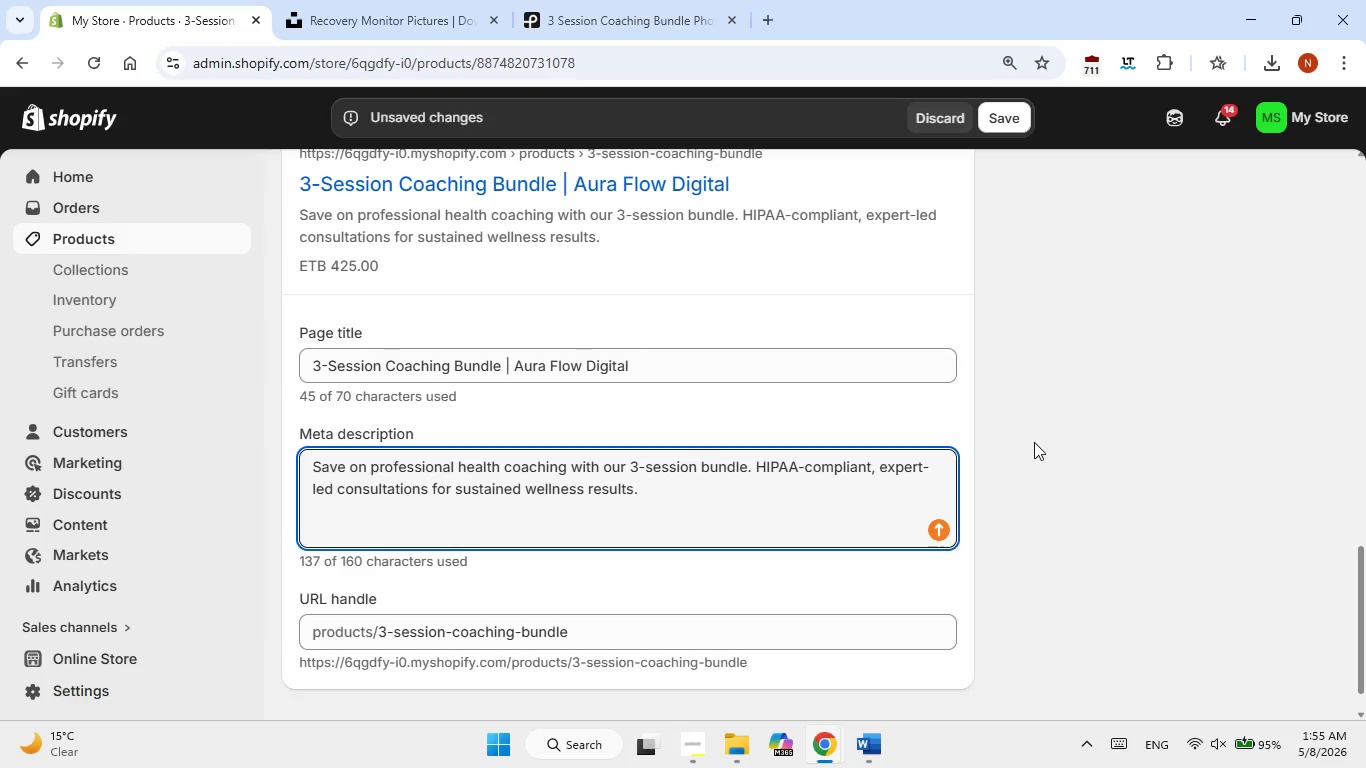 
wait(23.78)
 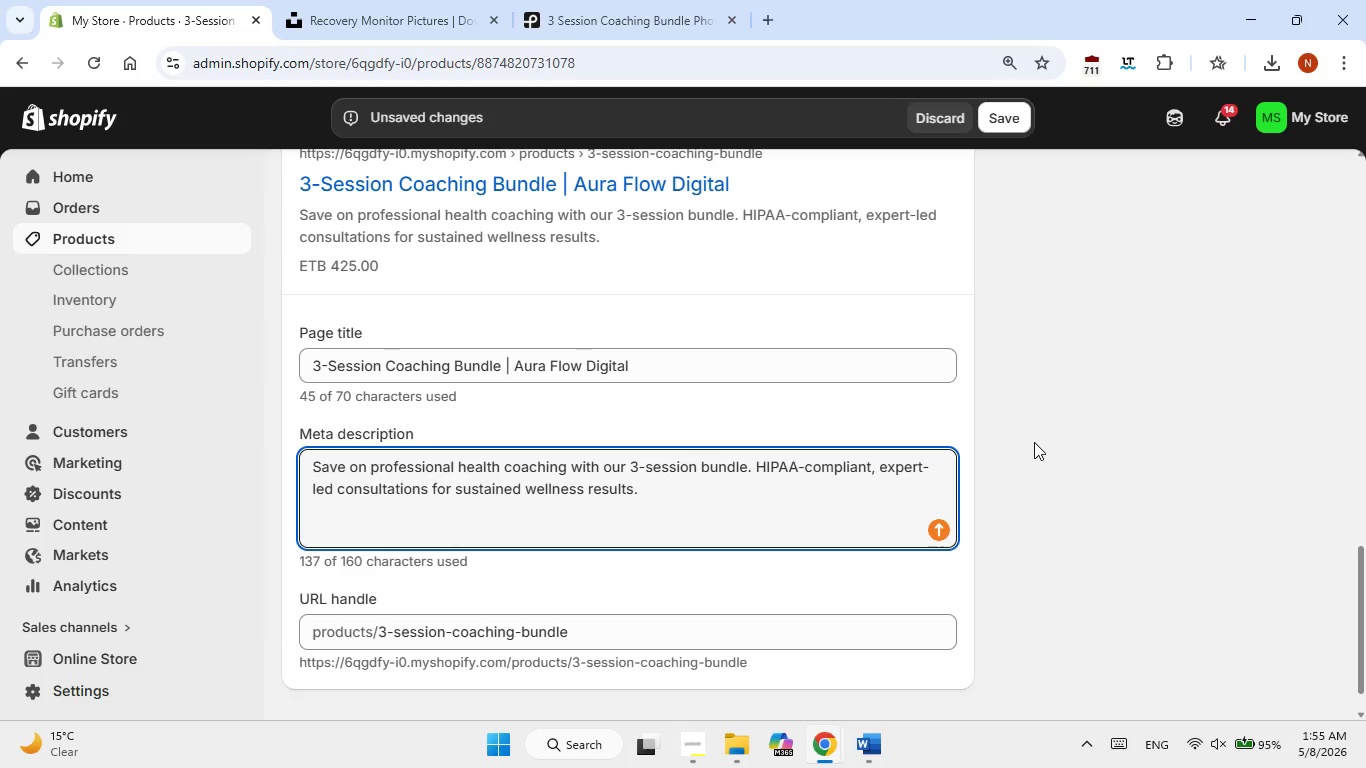 
scroll: coordinate [970, 260], scroll_direction: up, amount: 14.0
 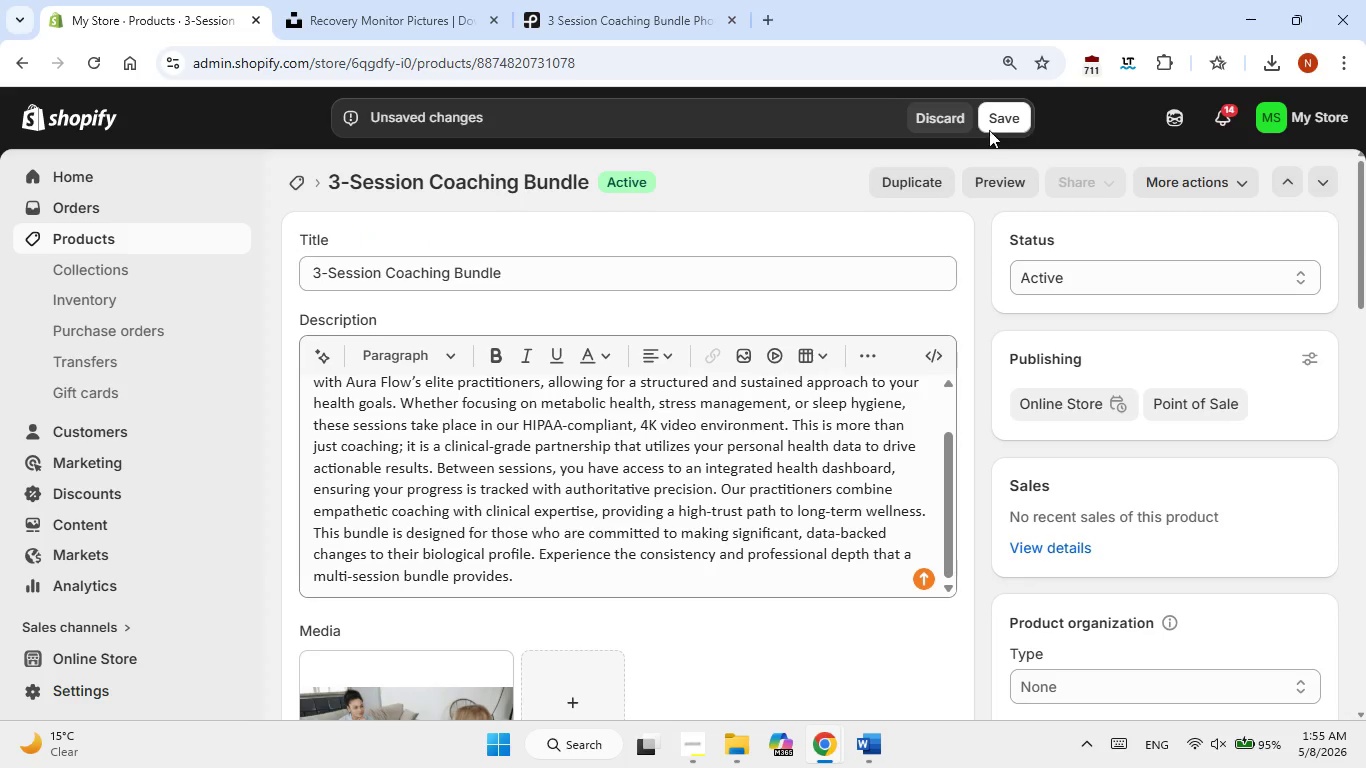 
left_click([989, 130])
 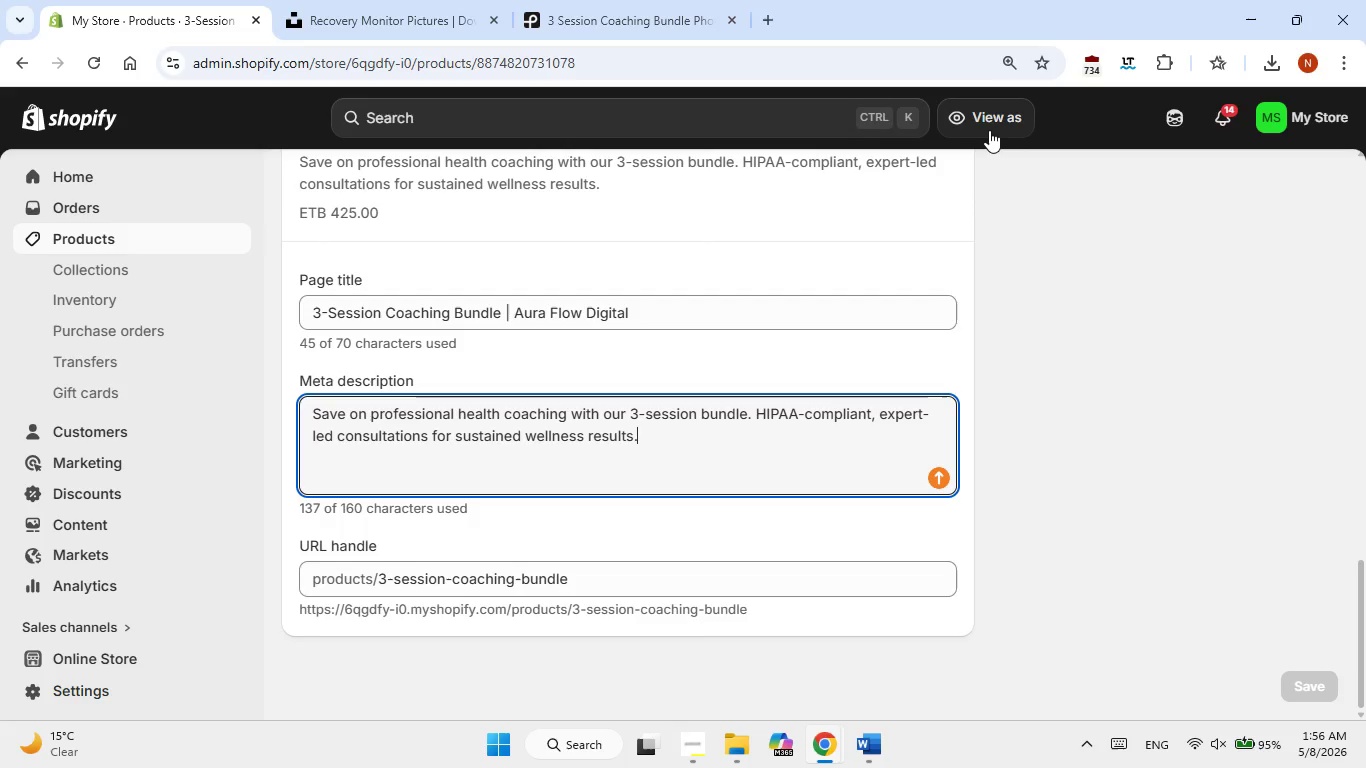 
wait(42.58)
 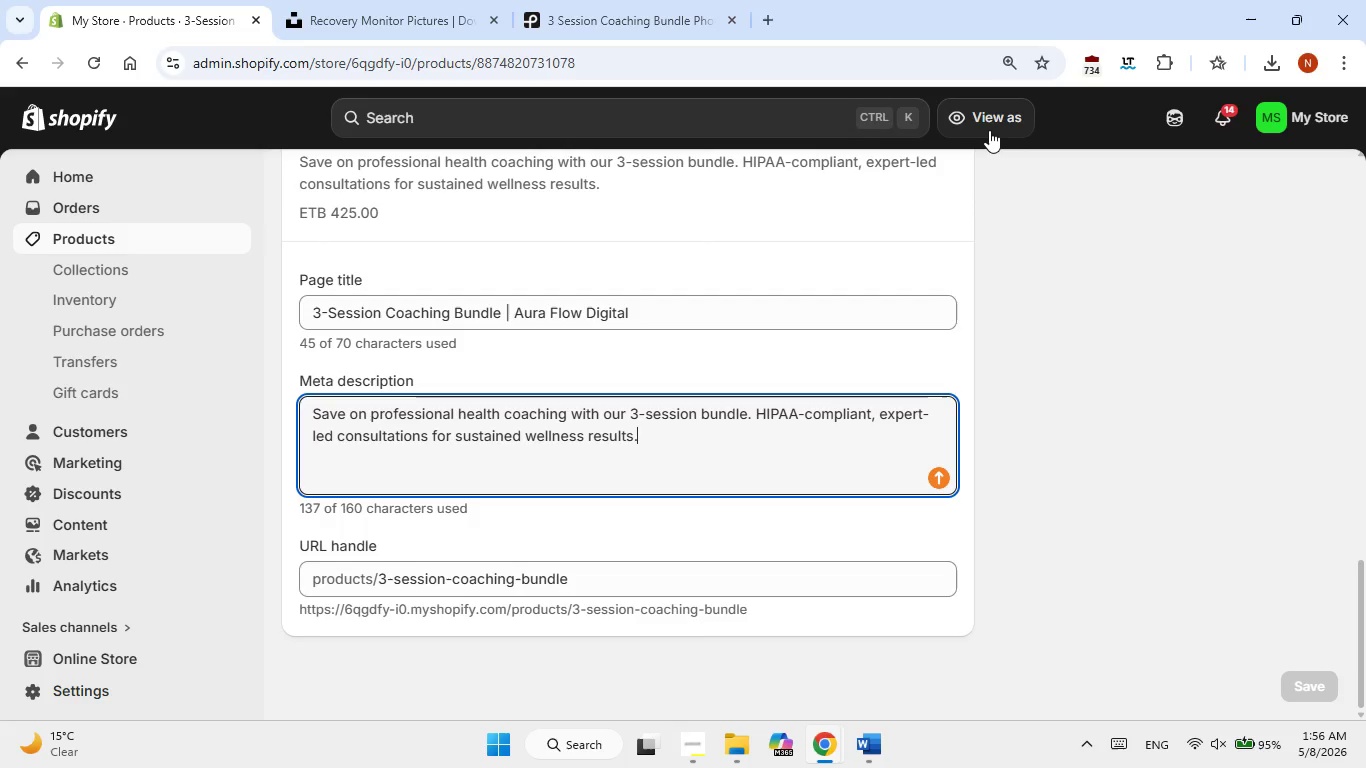 
scroll: coordinate [1046, 341], scroll_direction: up, amount: 18.0
 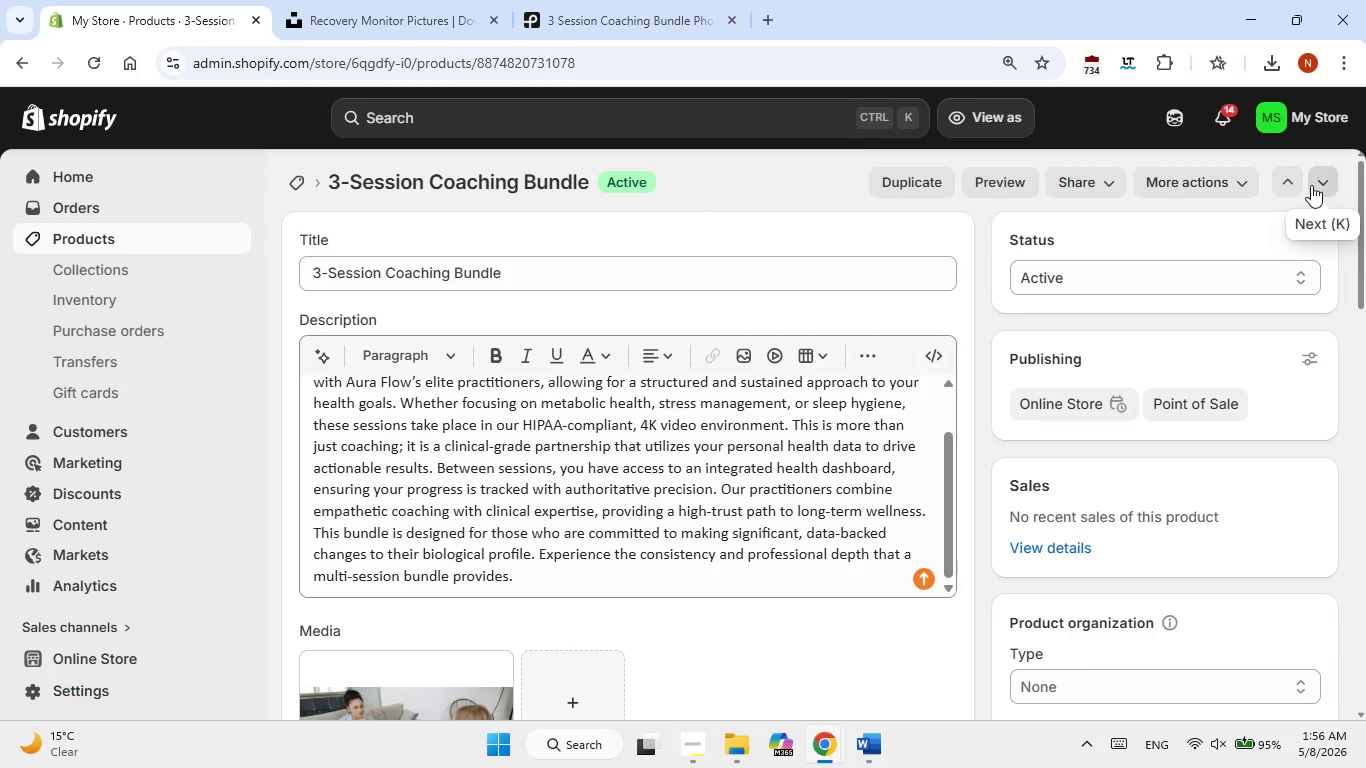 
left_click([1318, 177])
 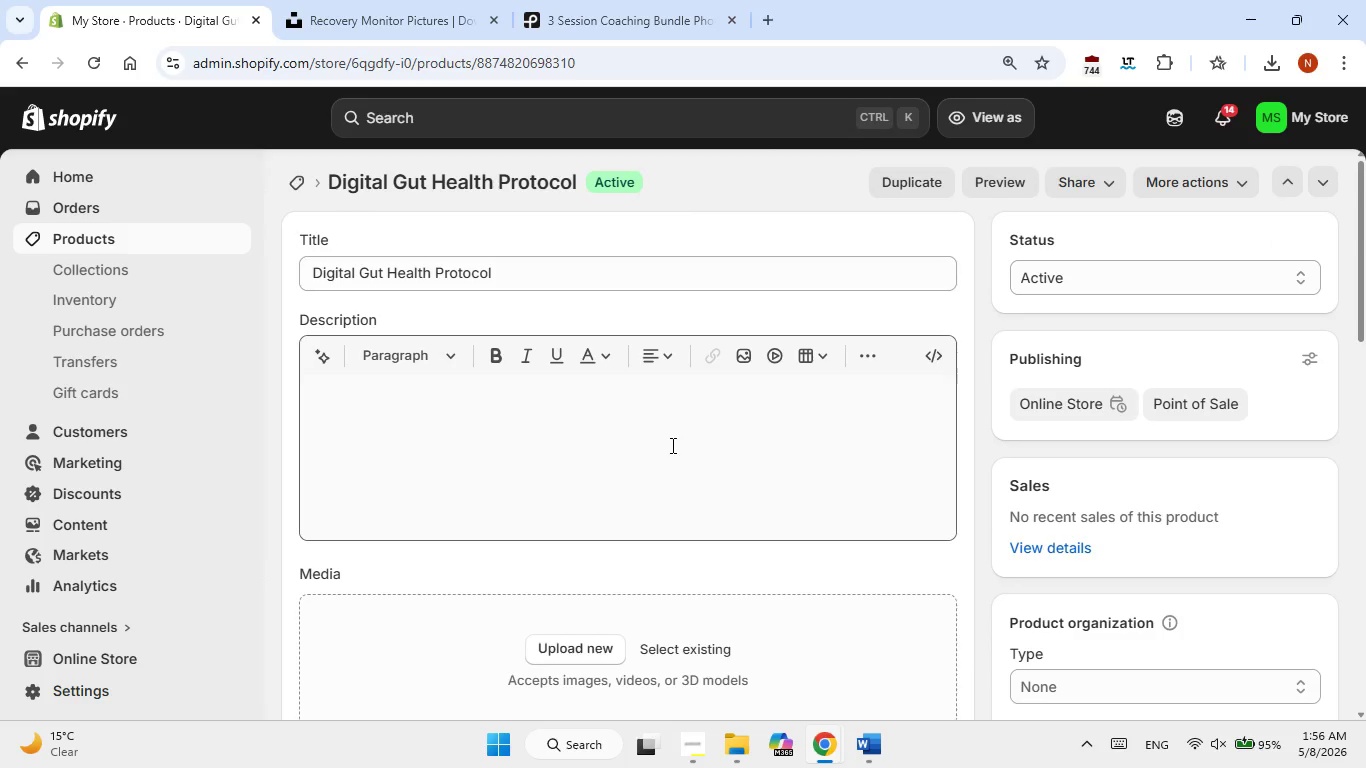 
wait(7.02)
 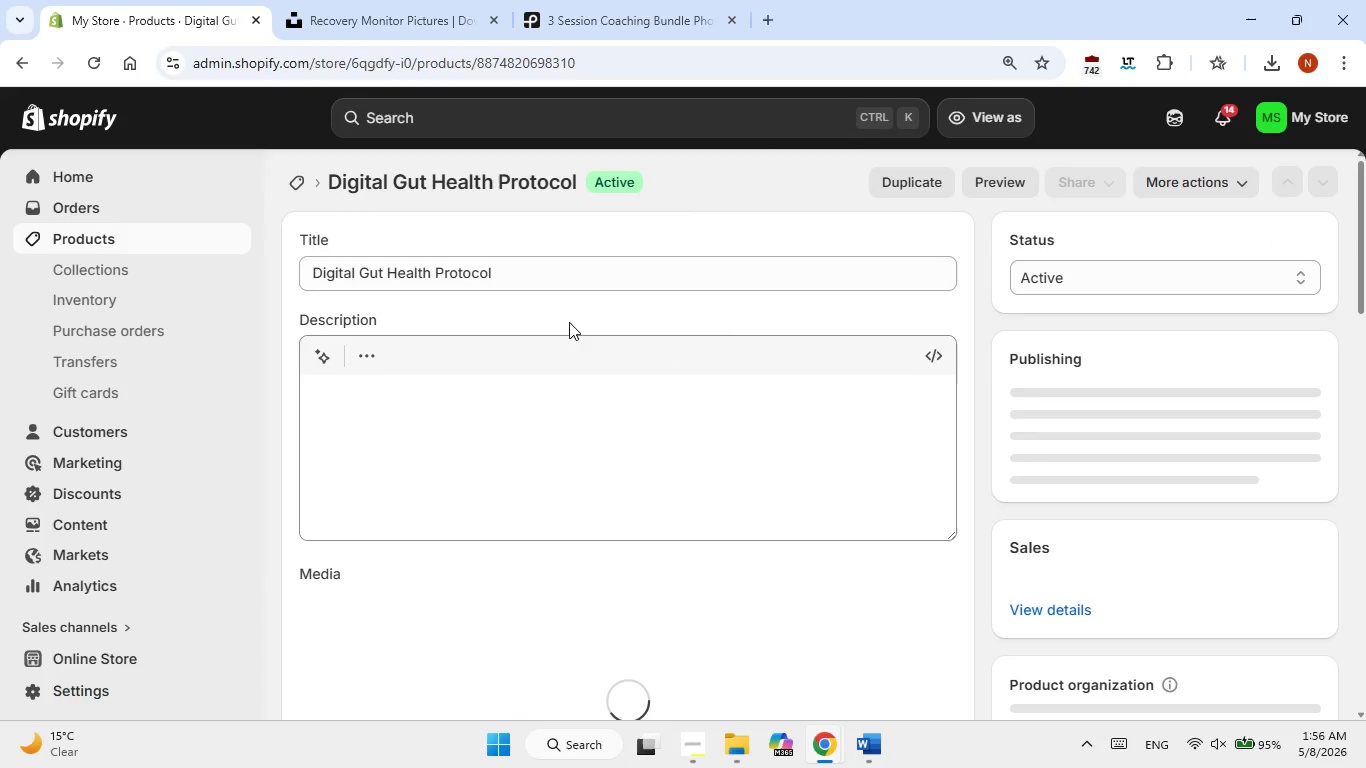 
left_click([872, 751])
 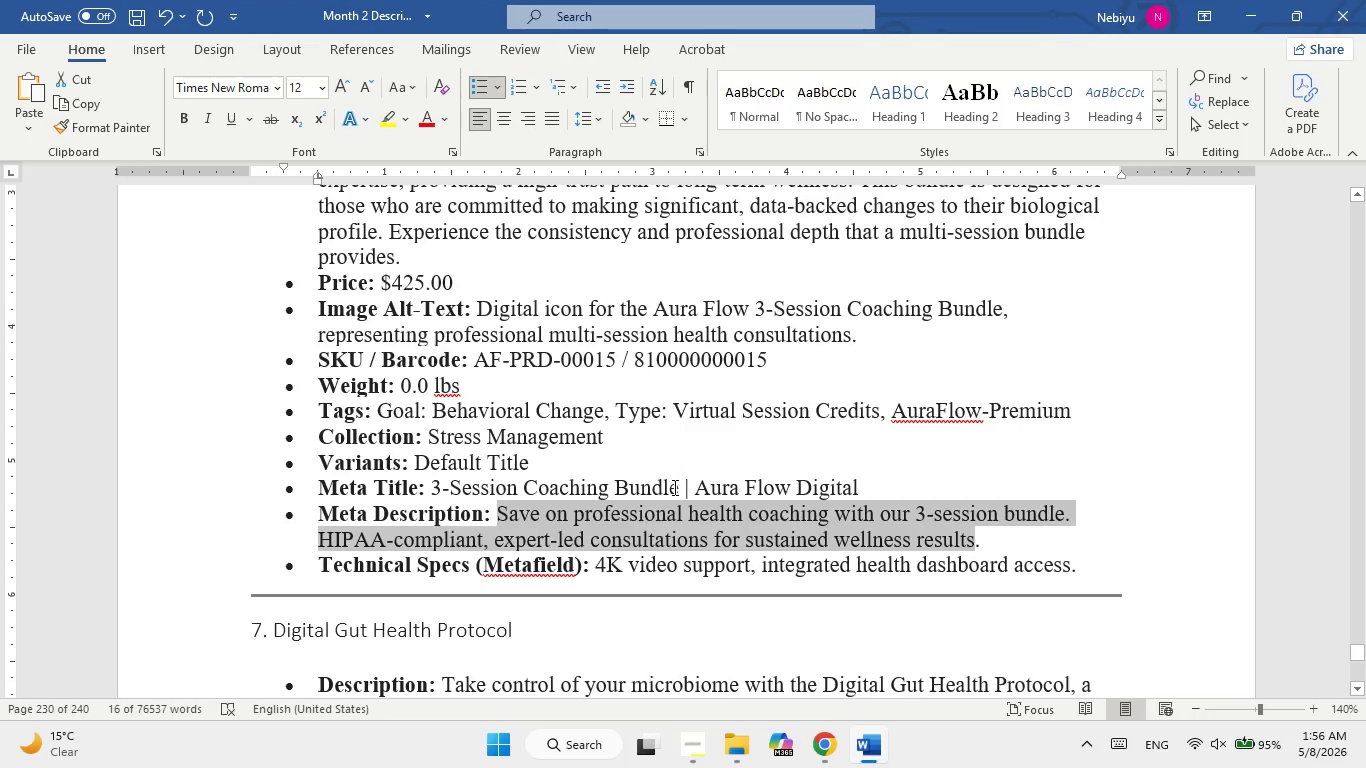 
scroll: coordinate [673, 486], scroll_direction: down, amount: 4.0
 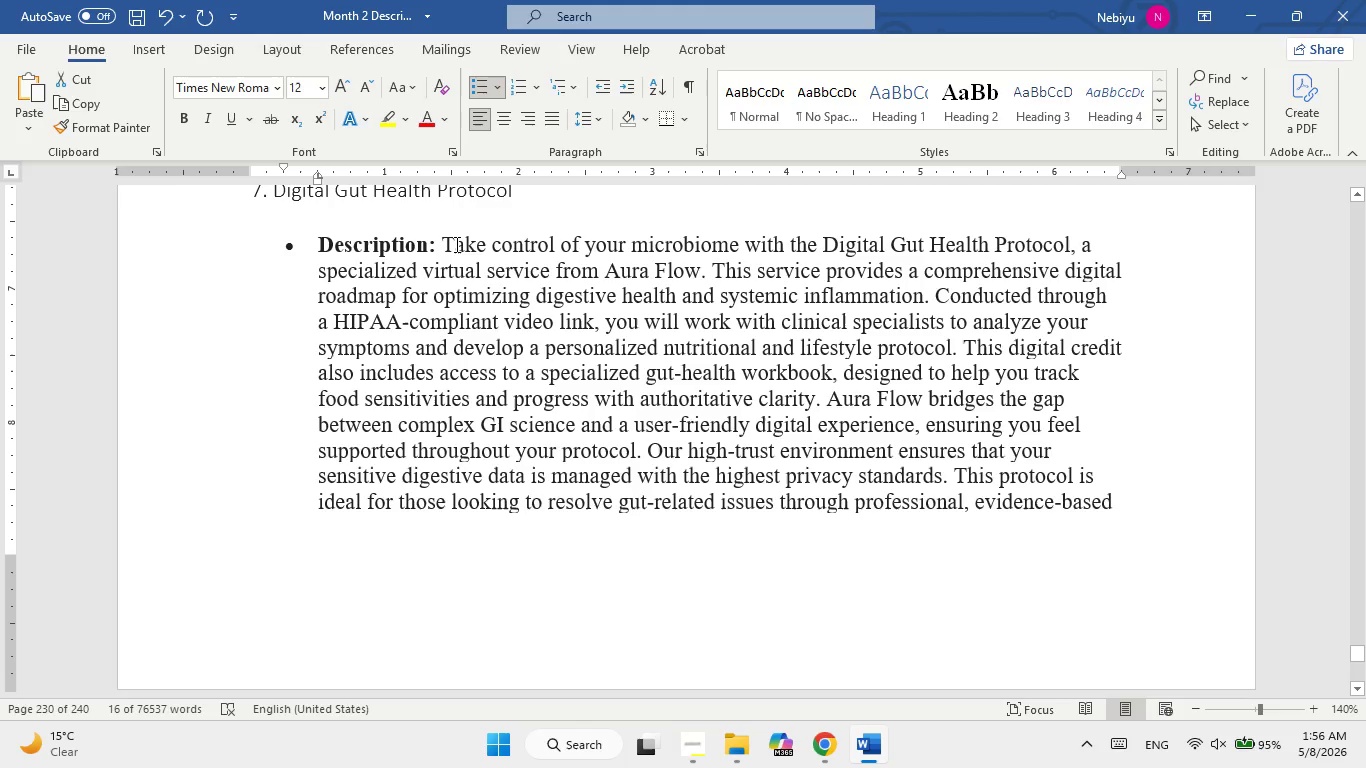 
left_click_drag(start_coordinate=[455, 244], to_coordinate=[776, 555])
 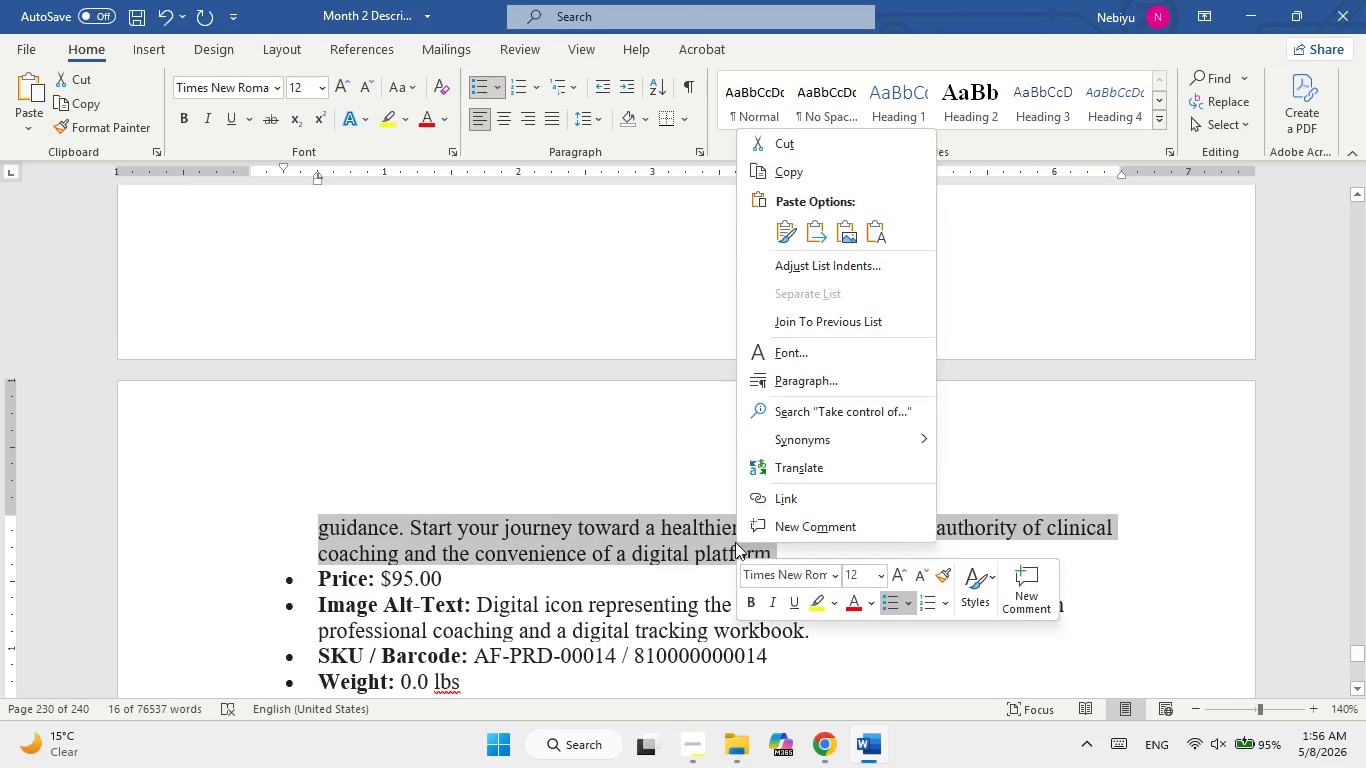 
scroll: coordinate [971, 467], scroll_direction: down, amount: 3.0
 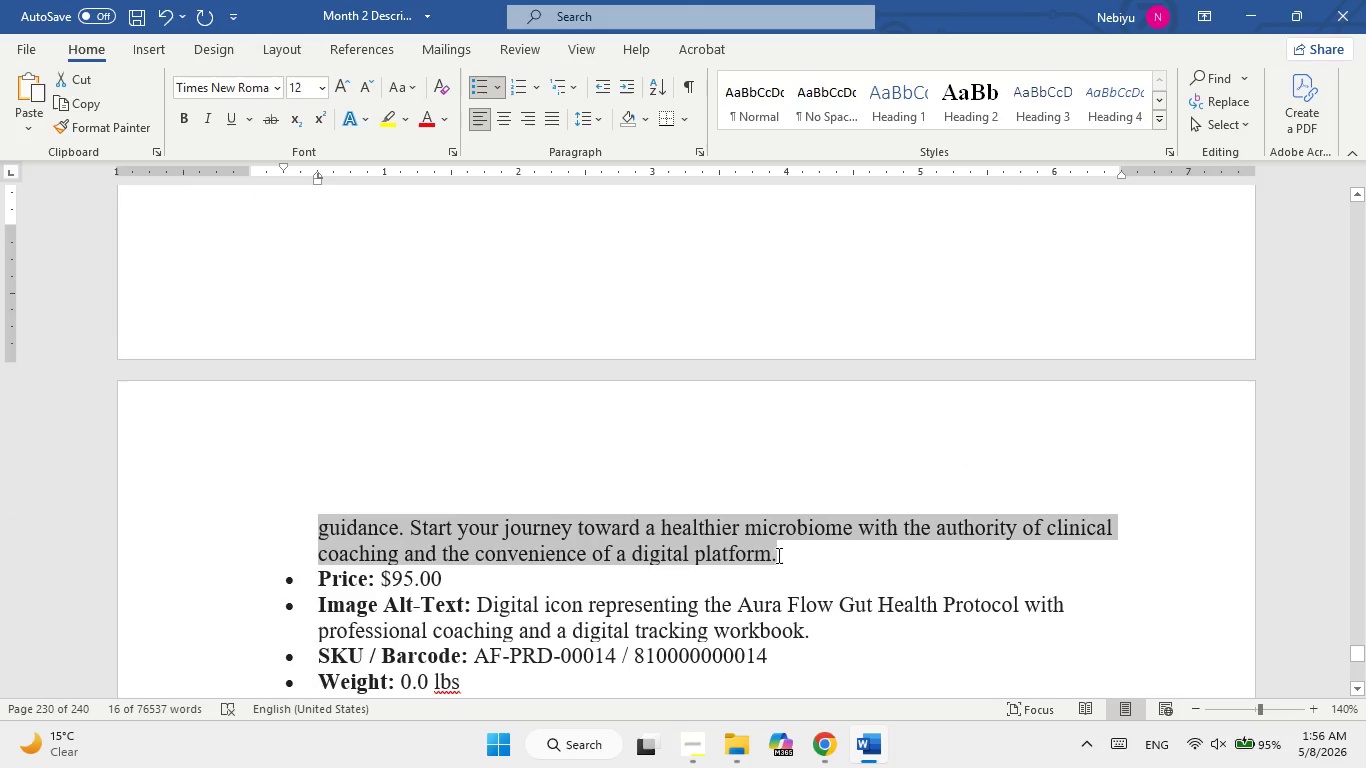 
right_click([735, 542])
 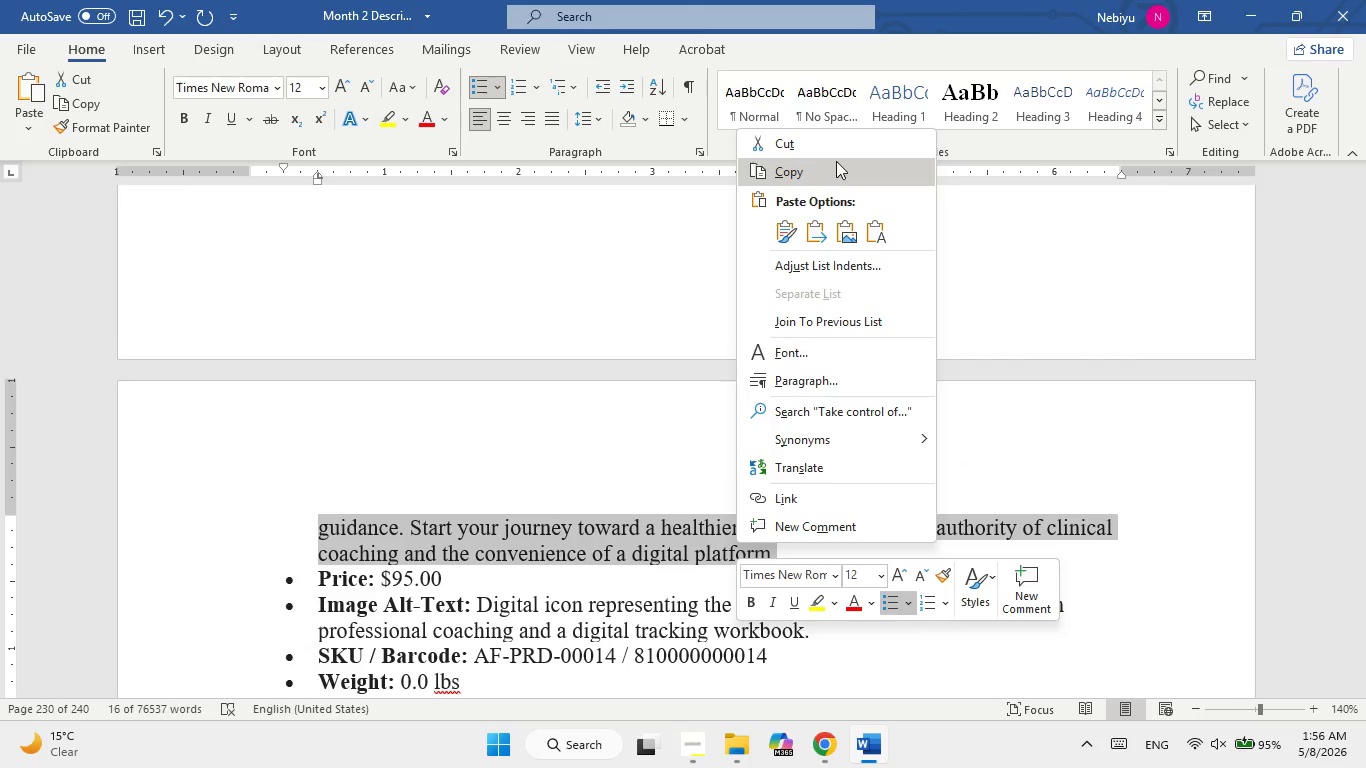 
left_click([836, 161])
 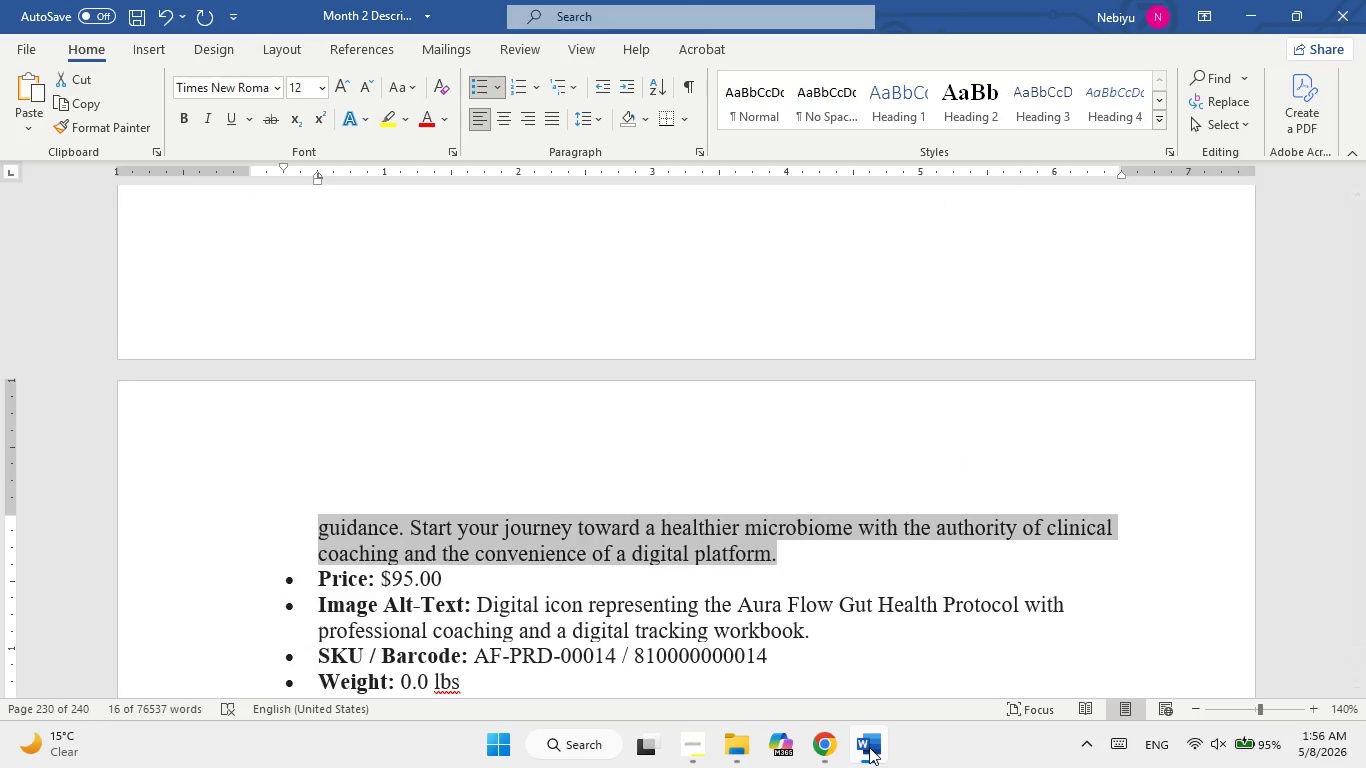 
left_click([869, 747])
 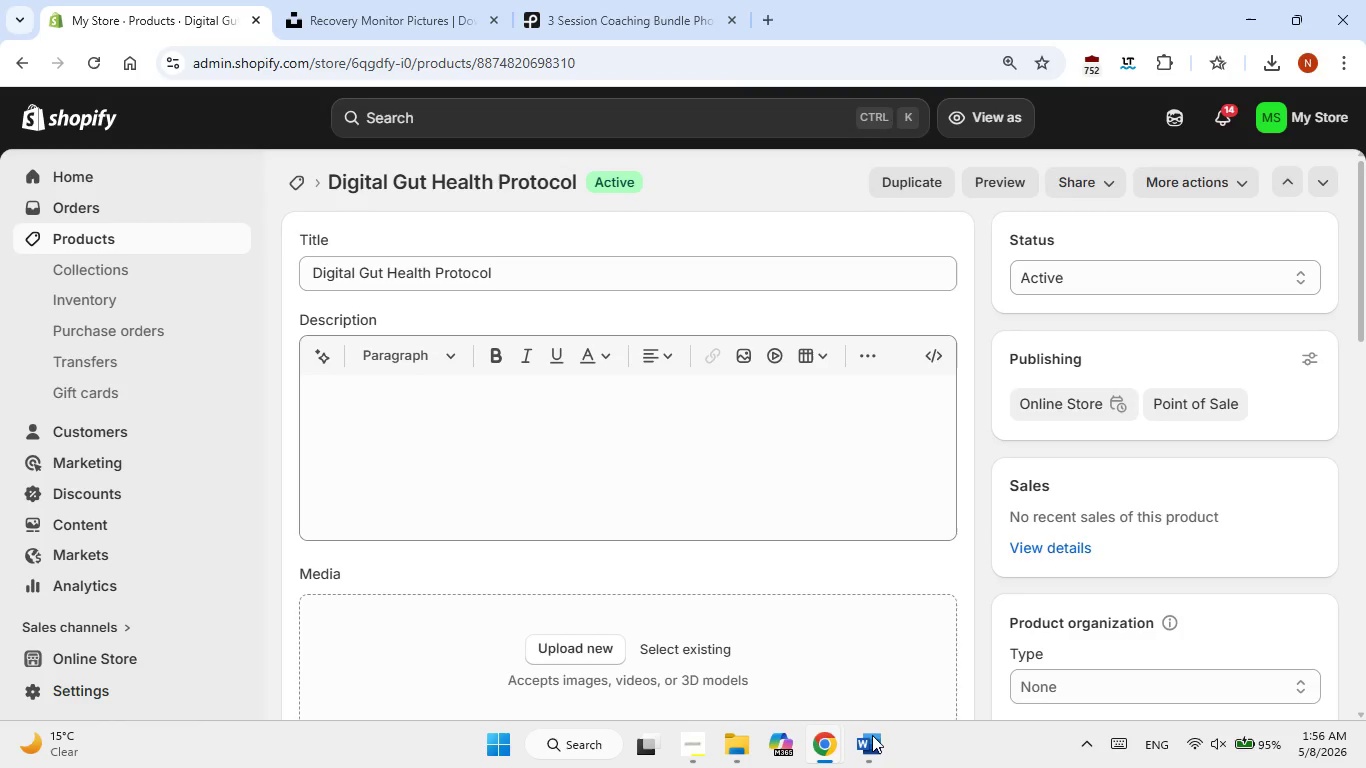 
wait(9.55)
 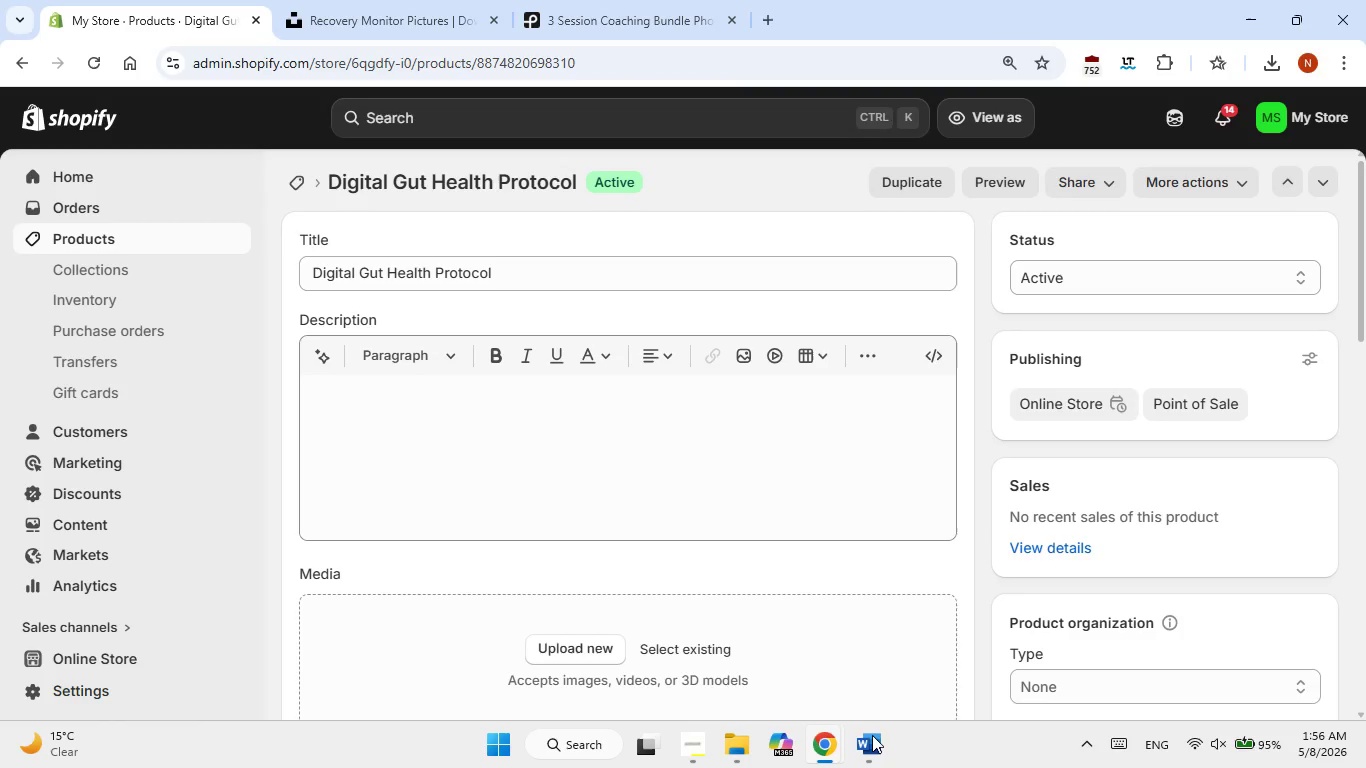 
left_click([548, 479])
 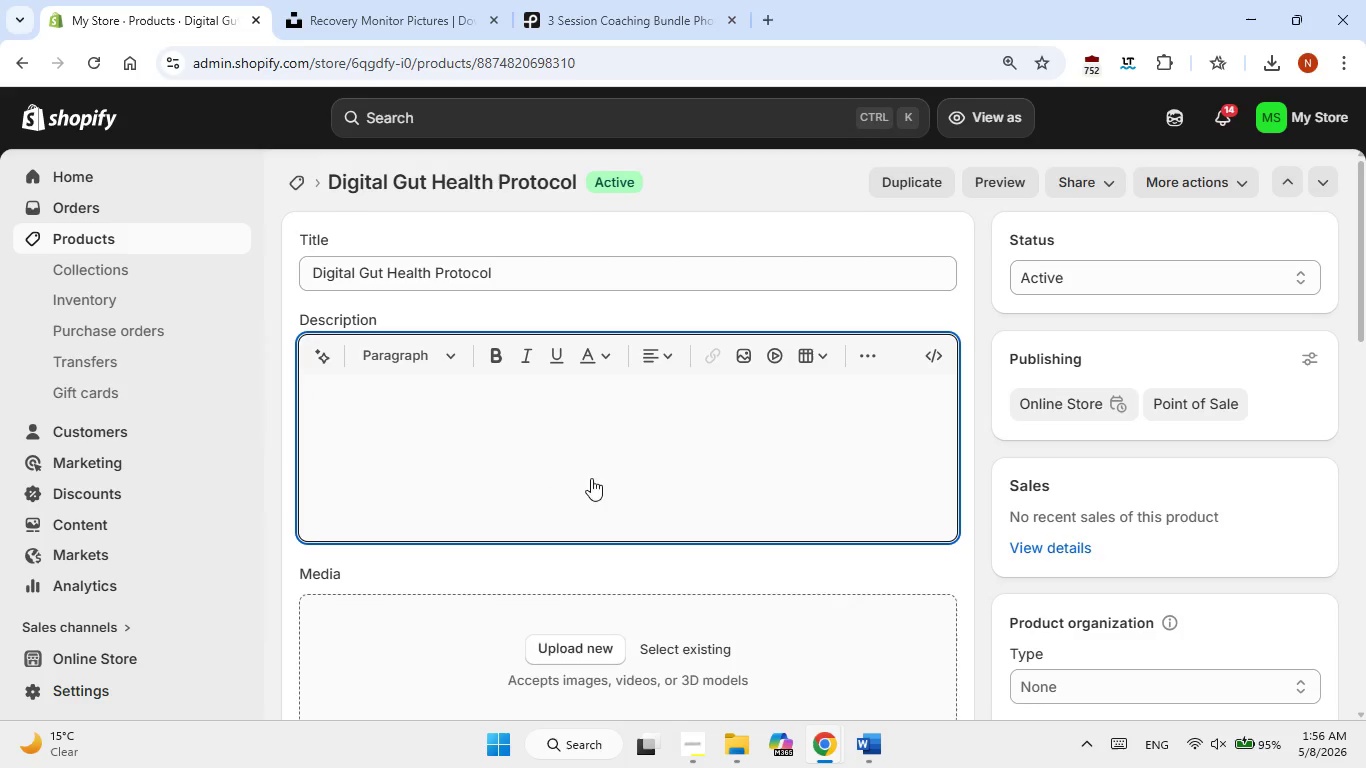 
right_click([567, 419])
 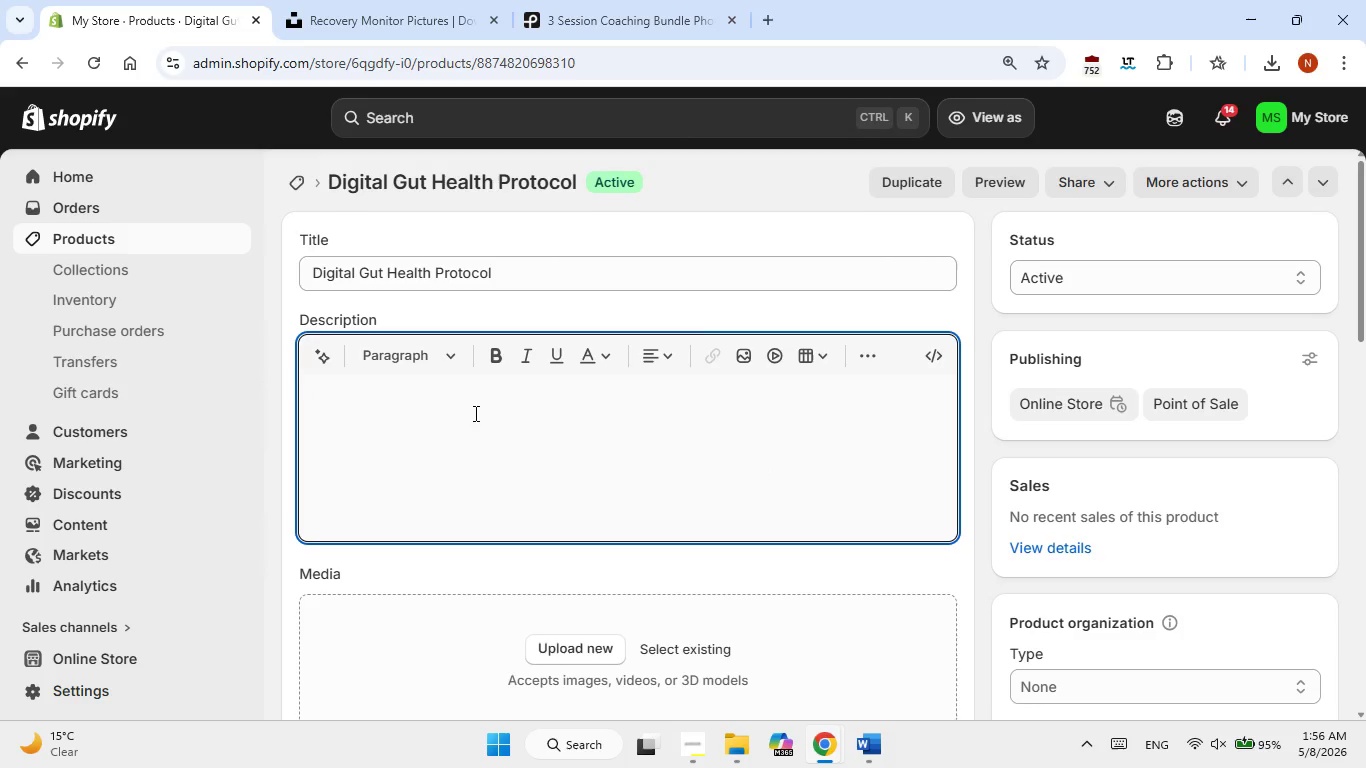 
right_click([372, 400])
 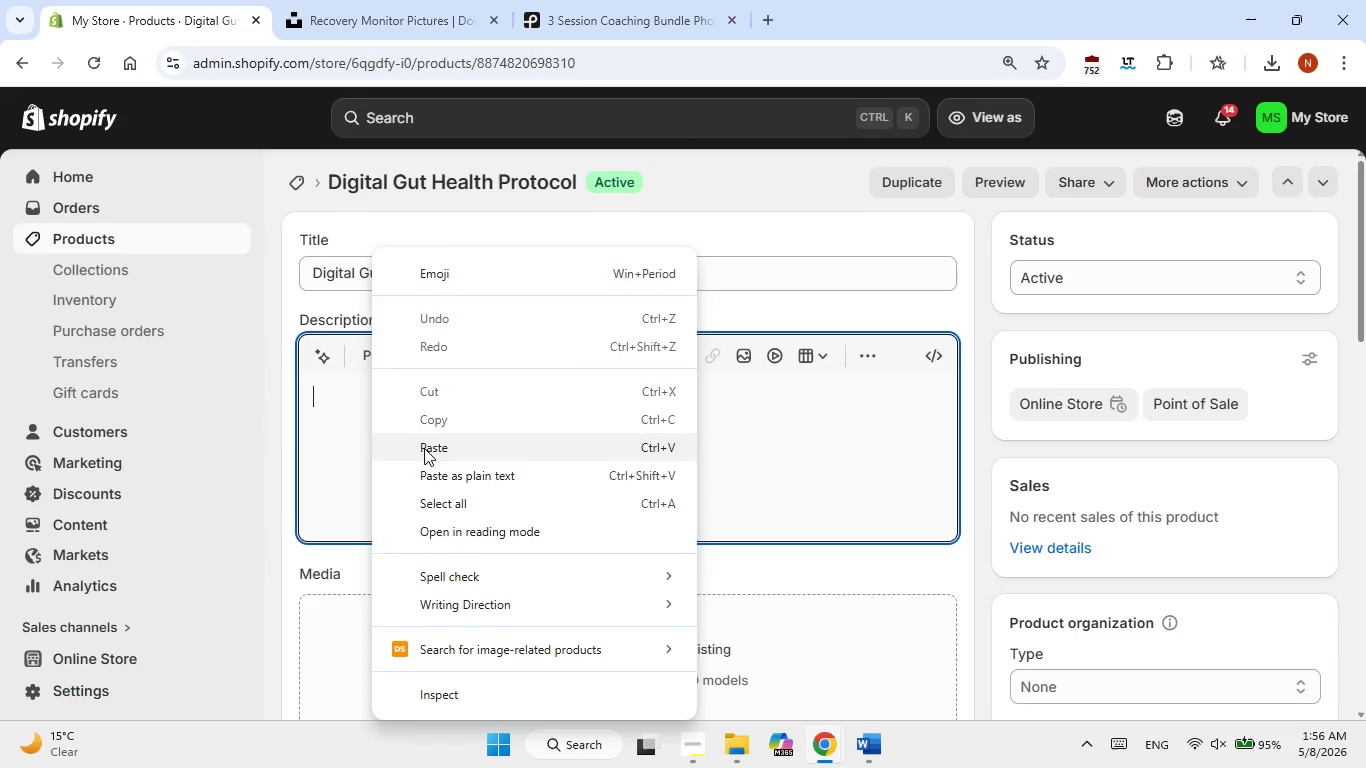 
left_click([424, 448])
 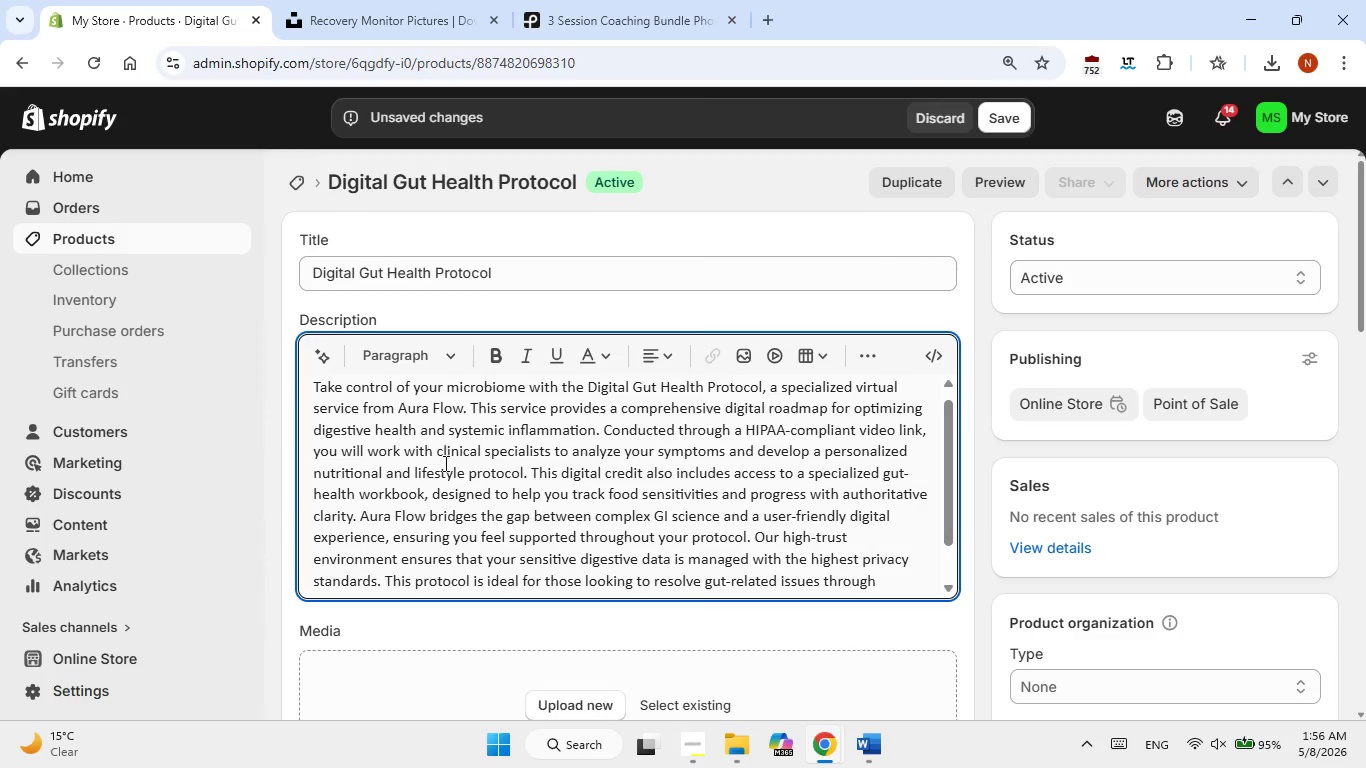 
scroll: coordinate [975, 566], scroll_direction: down, amount: 3.0
 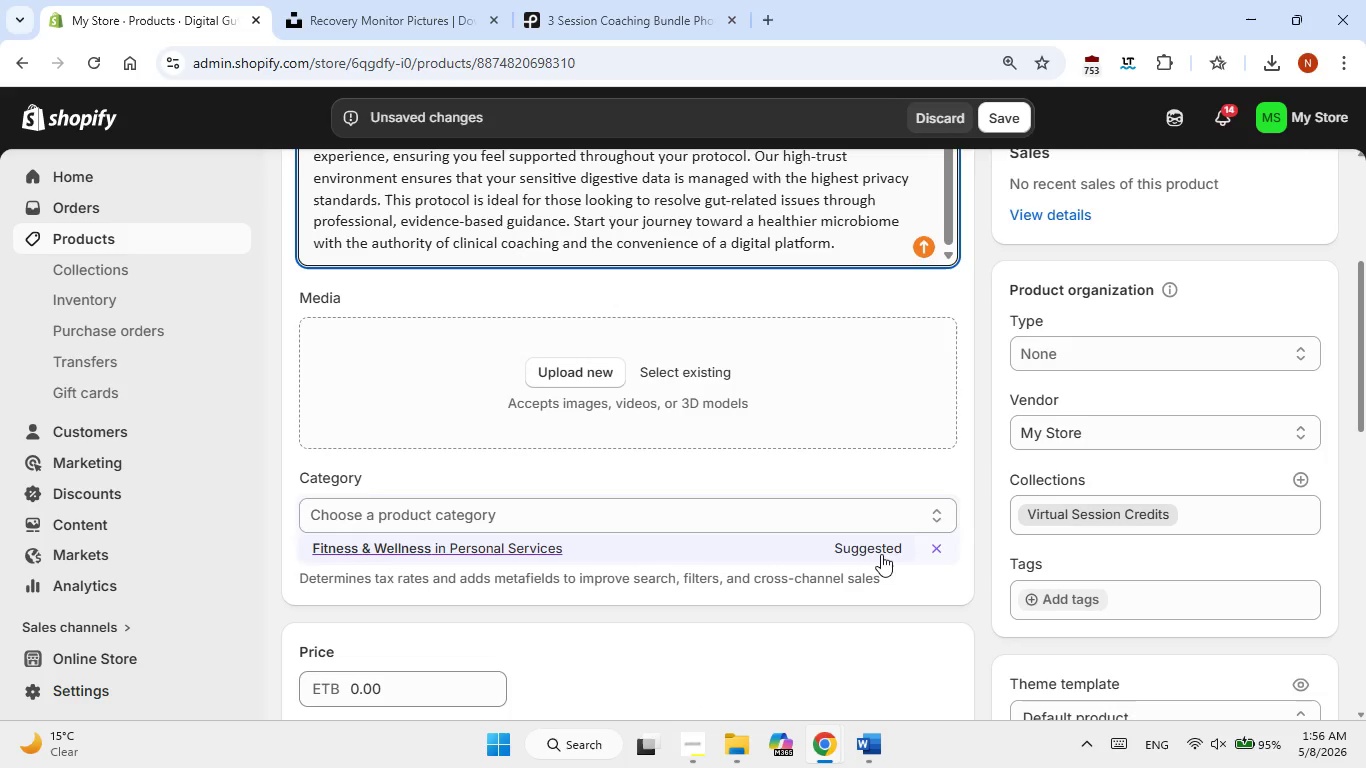 
left_click([881, 554])
 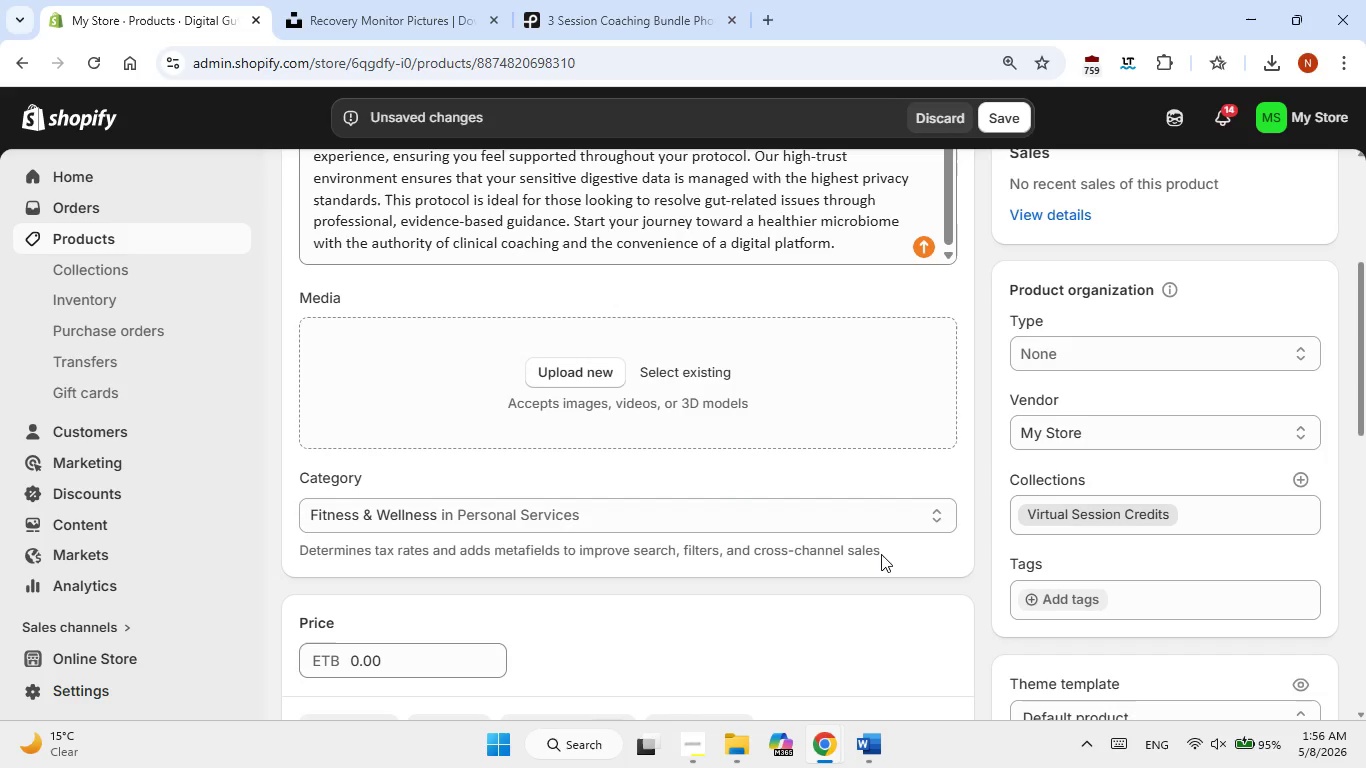 
wait(9.38)
 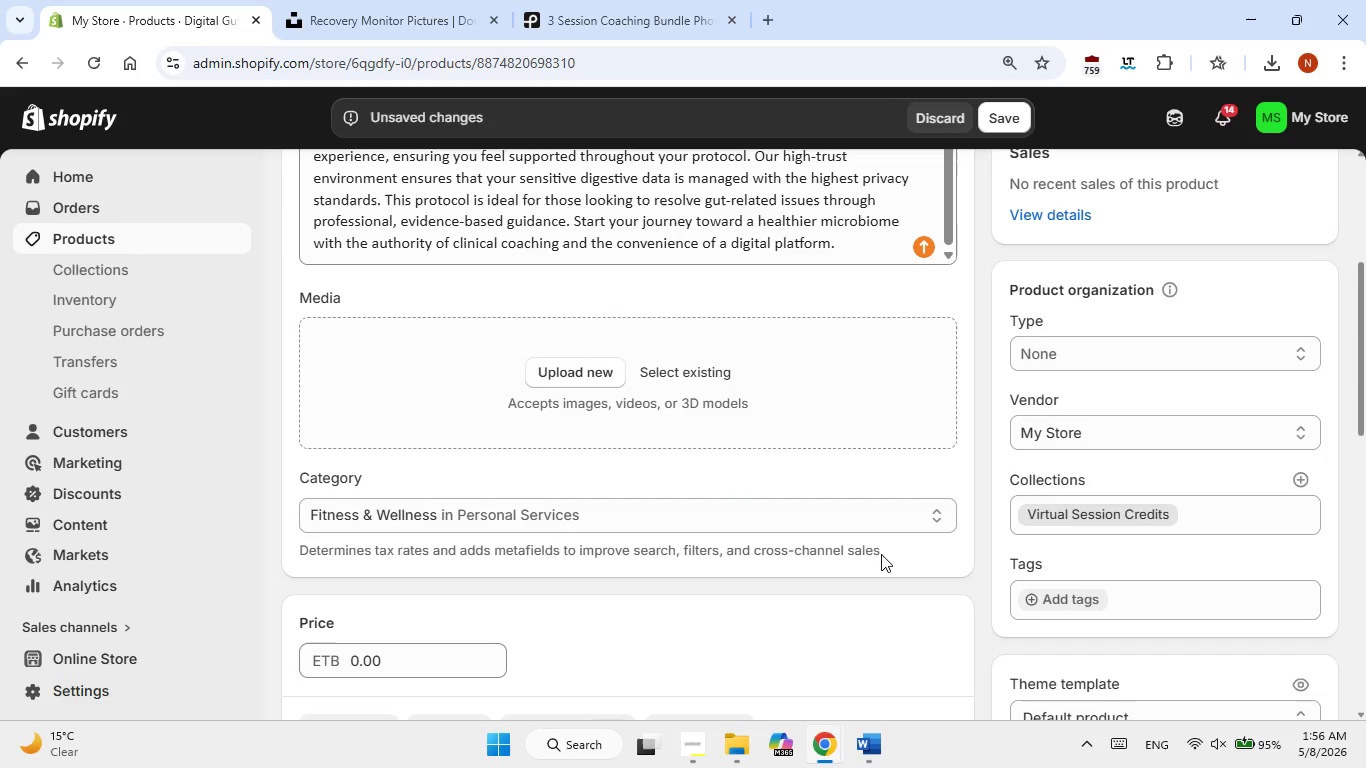 
scroll: coordinate [665, 508], scroll_direction: down, amount: 1.0
 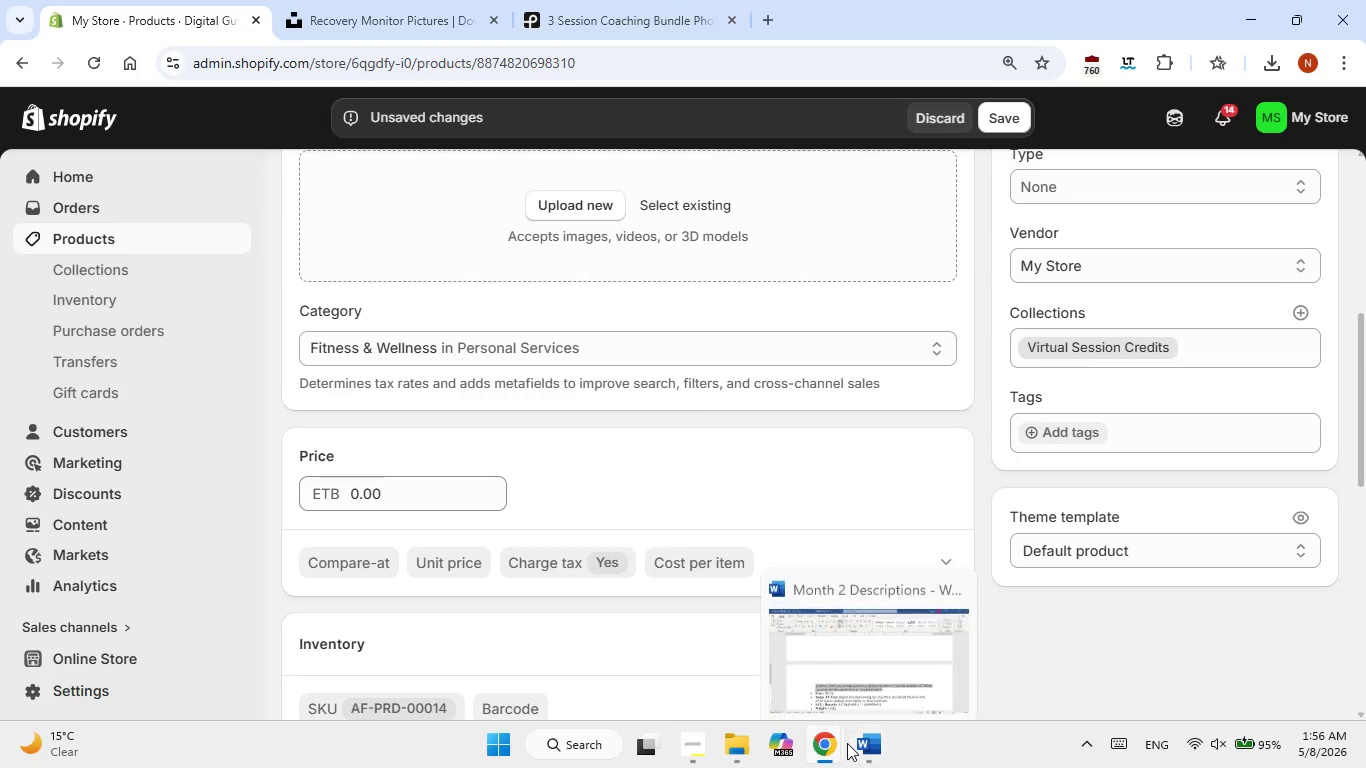 
left_click([862, 745])
 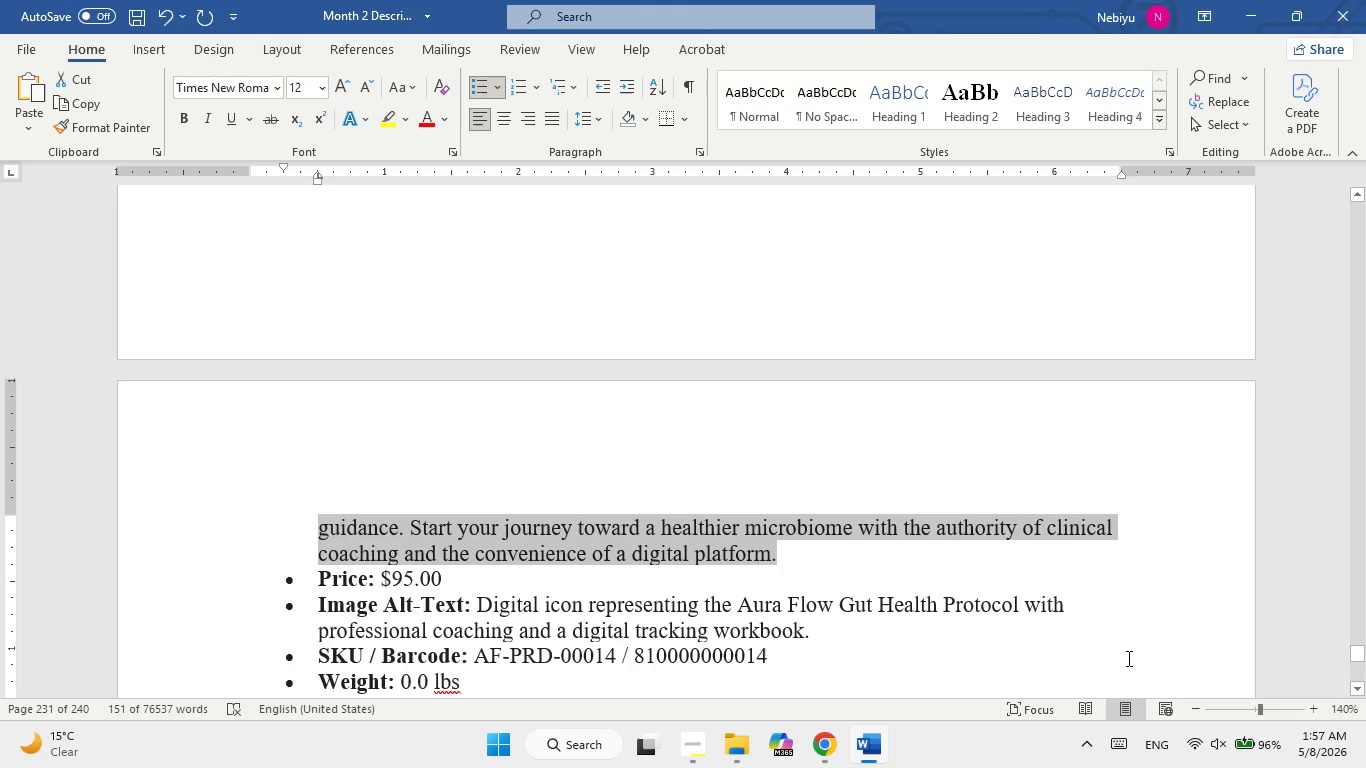 
wait(52.67)
 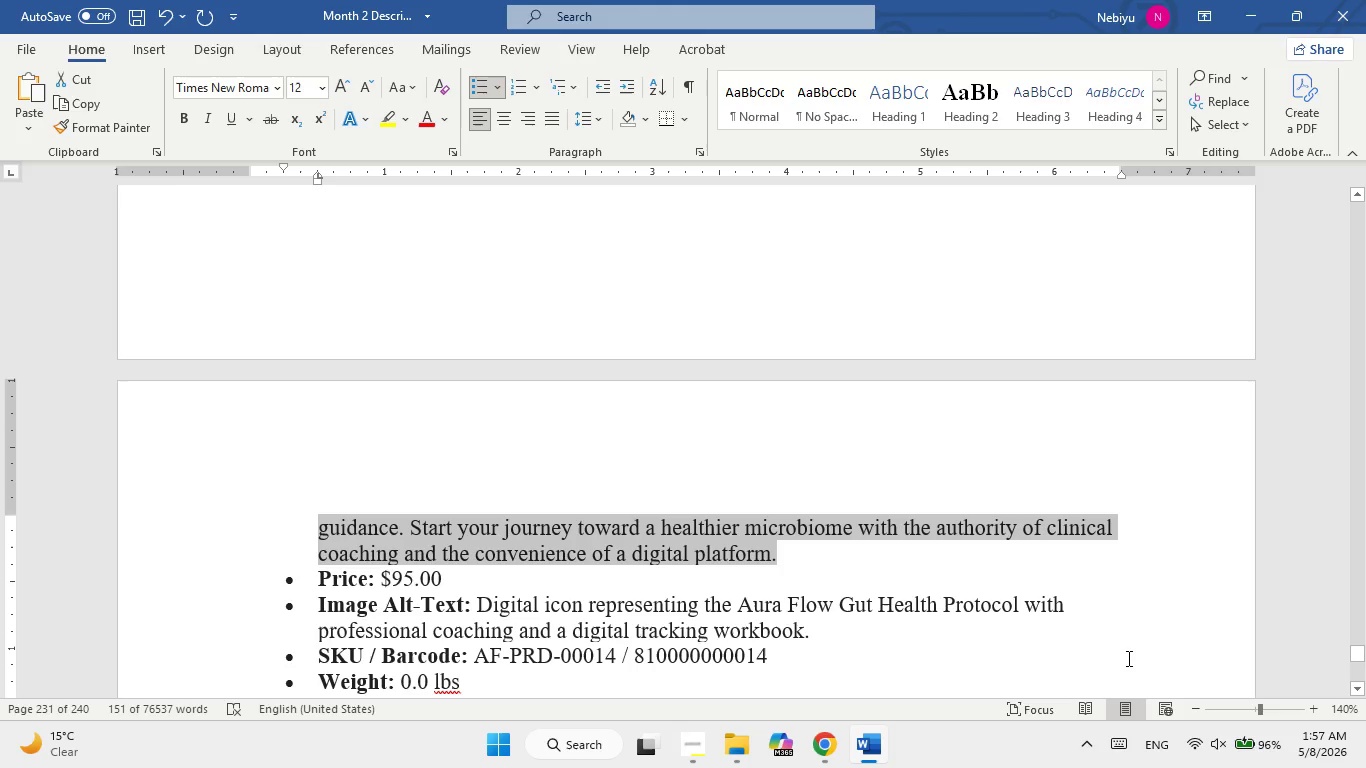 
scroll: coordinate [582, 463], scroll_direction: down, amount: 2.0
 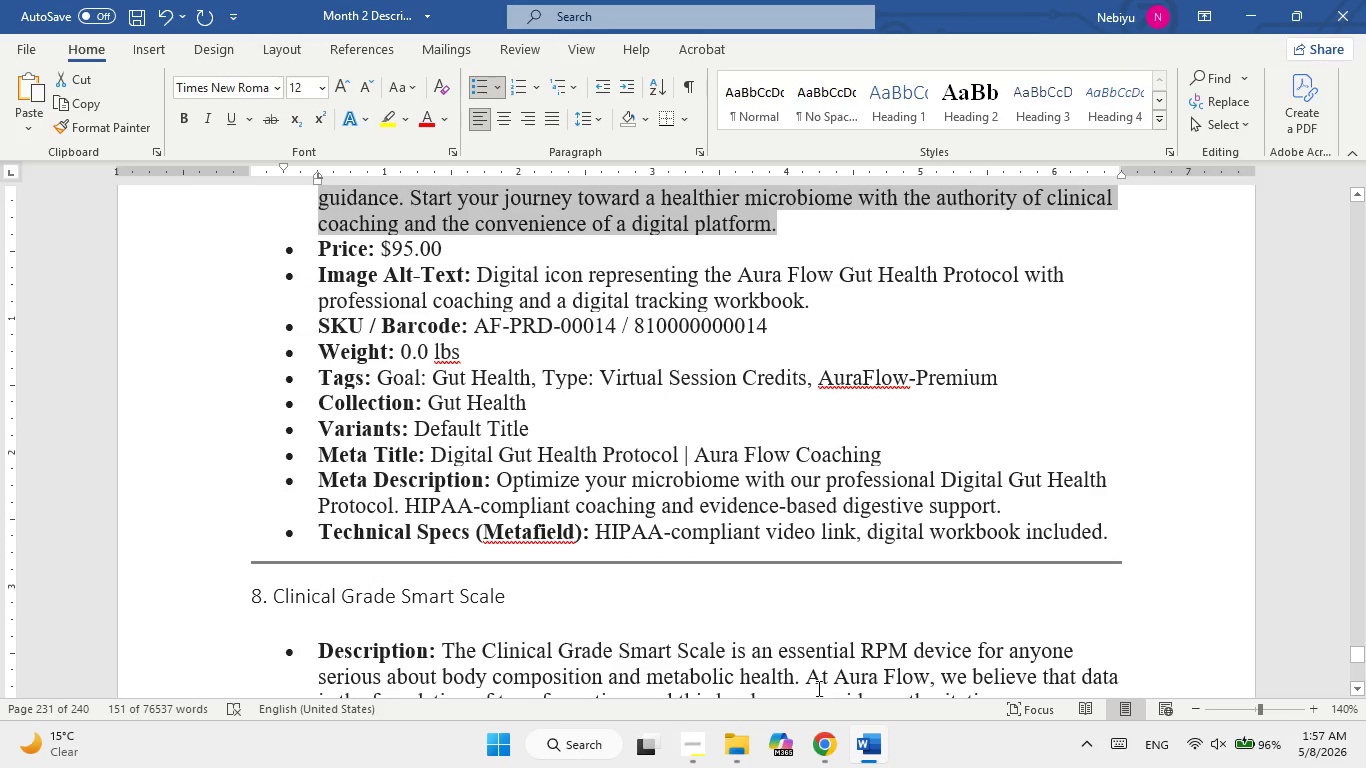 
left_click([879, 749])
 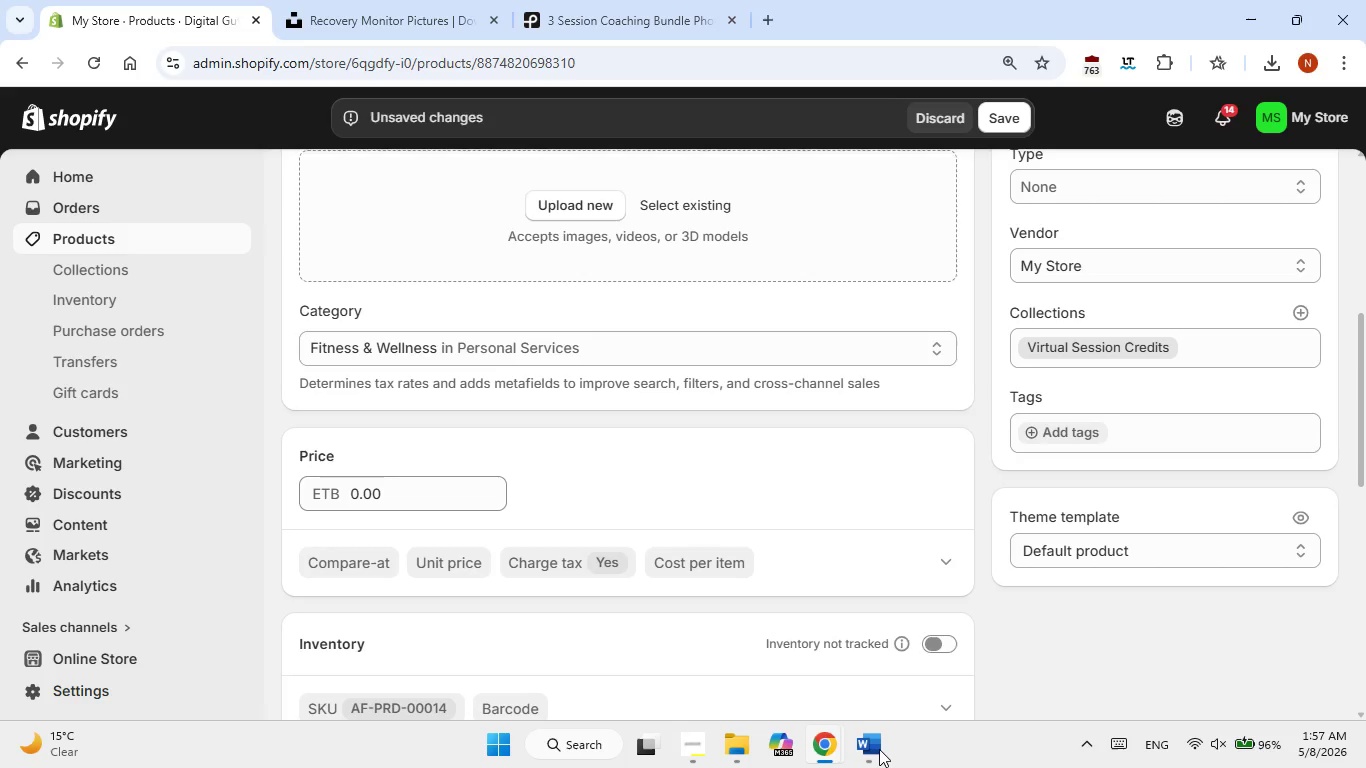 
left_click([879, 749])
 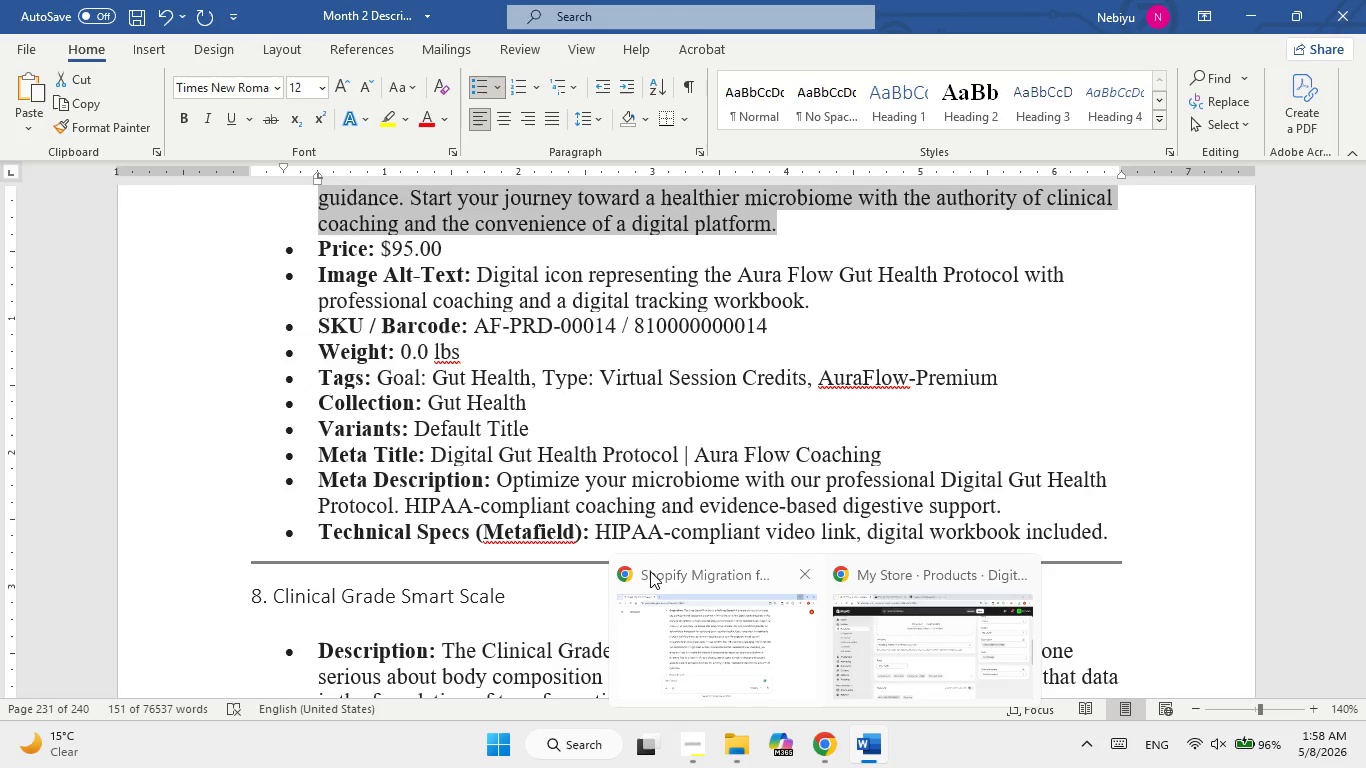 
wait(19.41)
 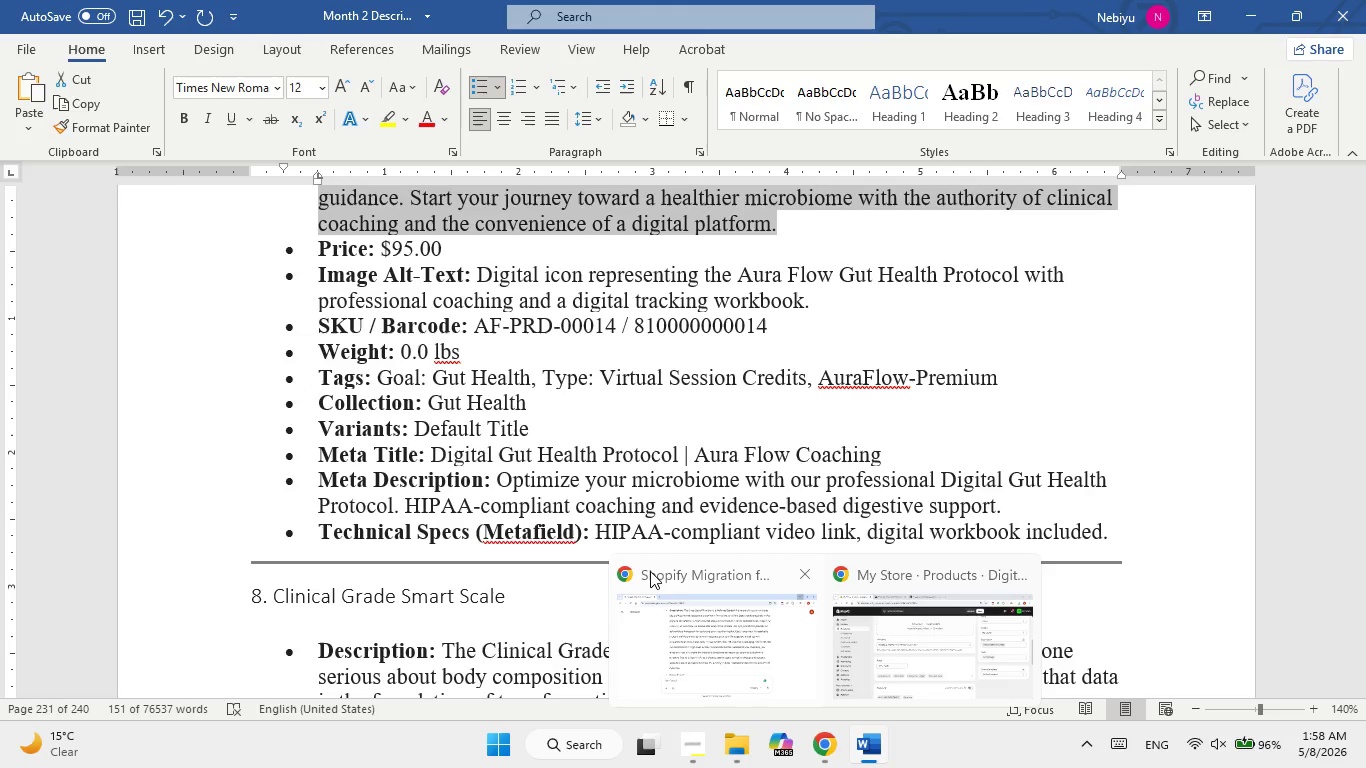 
left_click([865, 747])
 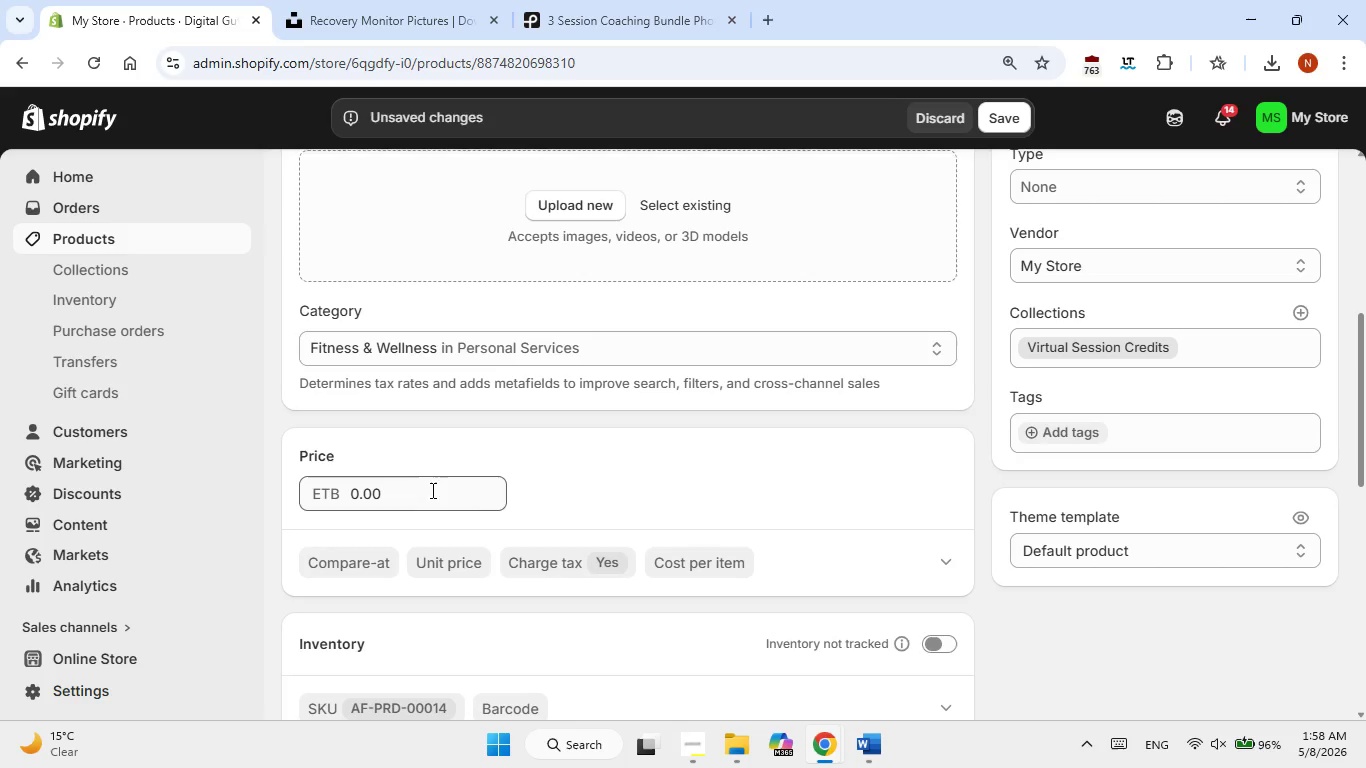 
double_click([419, 481])
 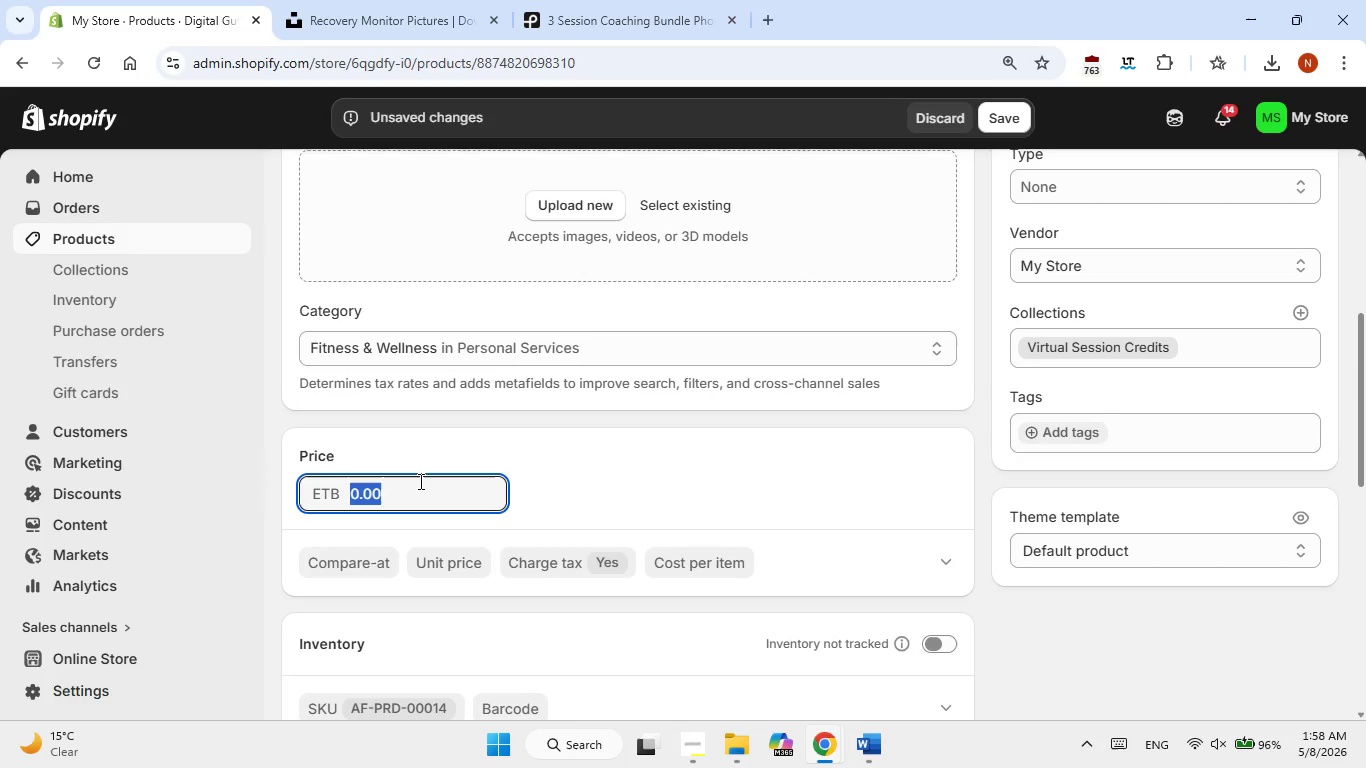 
key(Numpad5)
 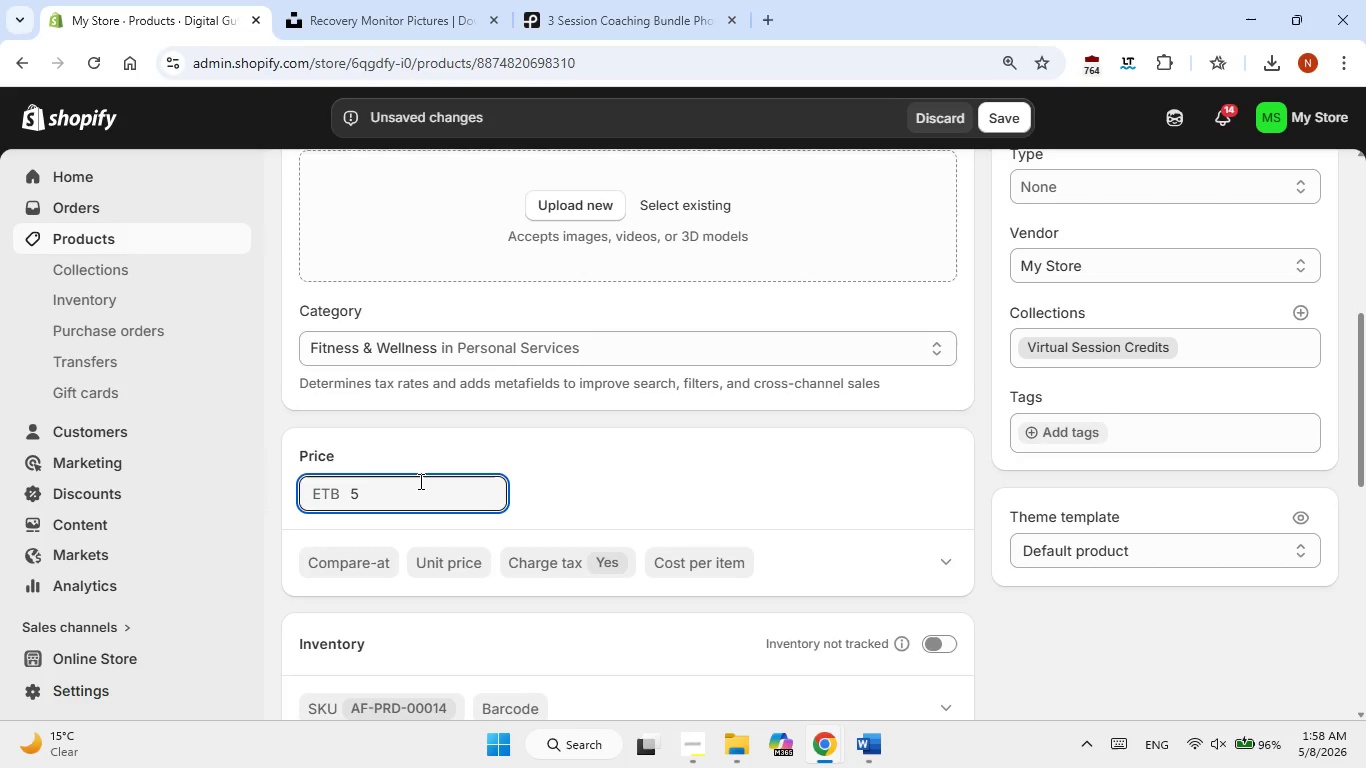 
wait(10.02)
 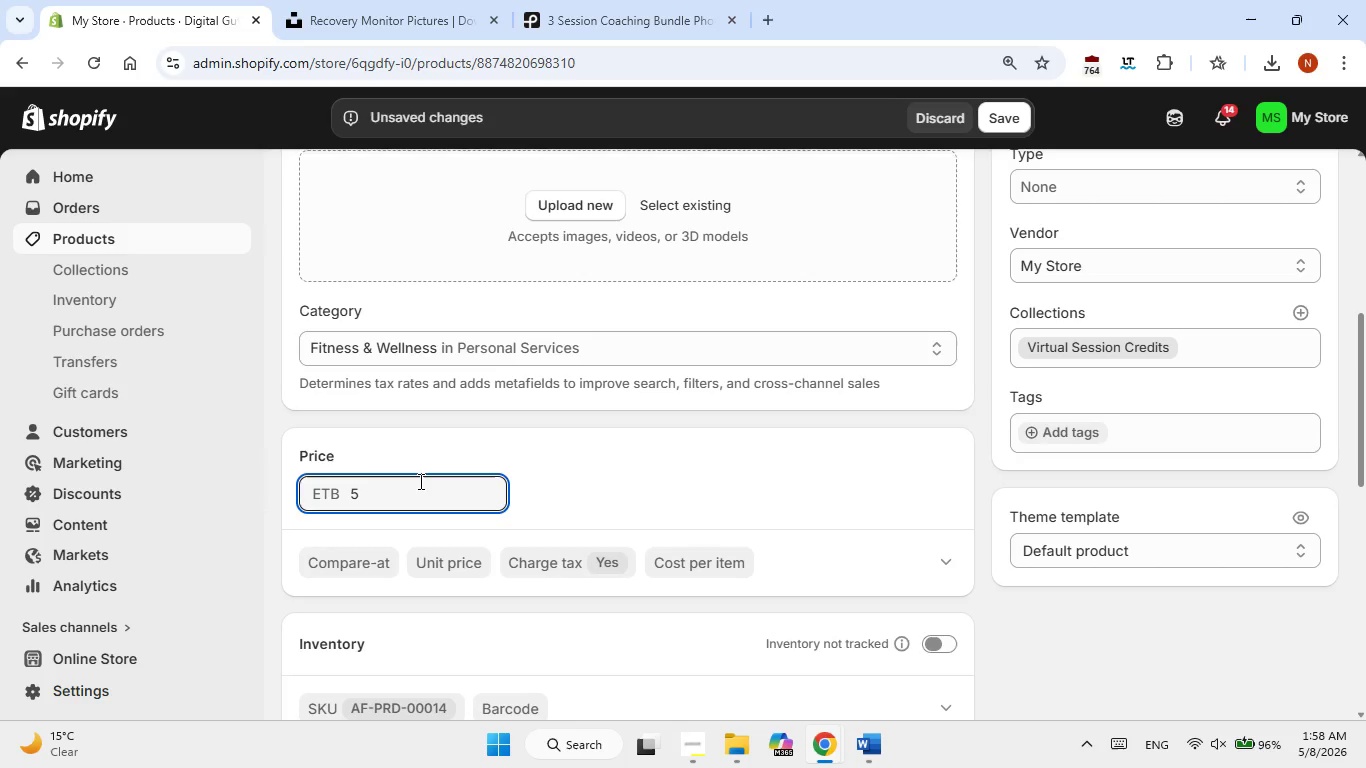 
key(Backspace)
 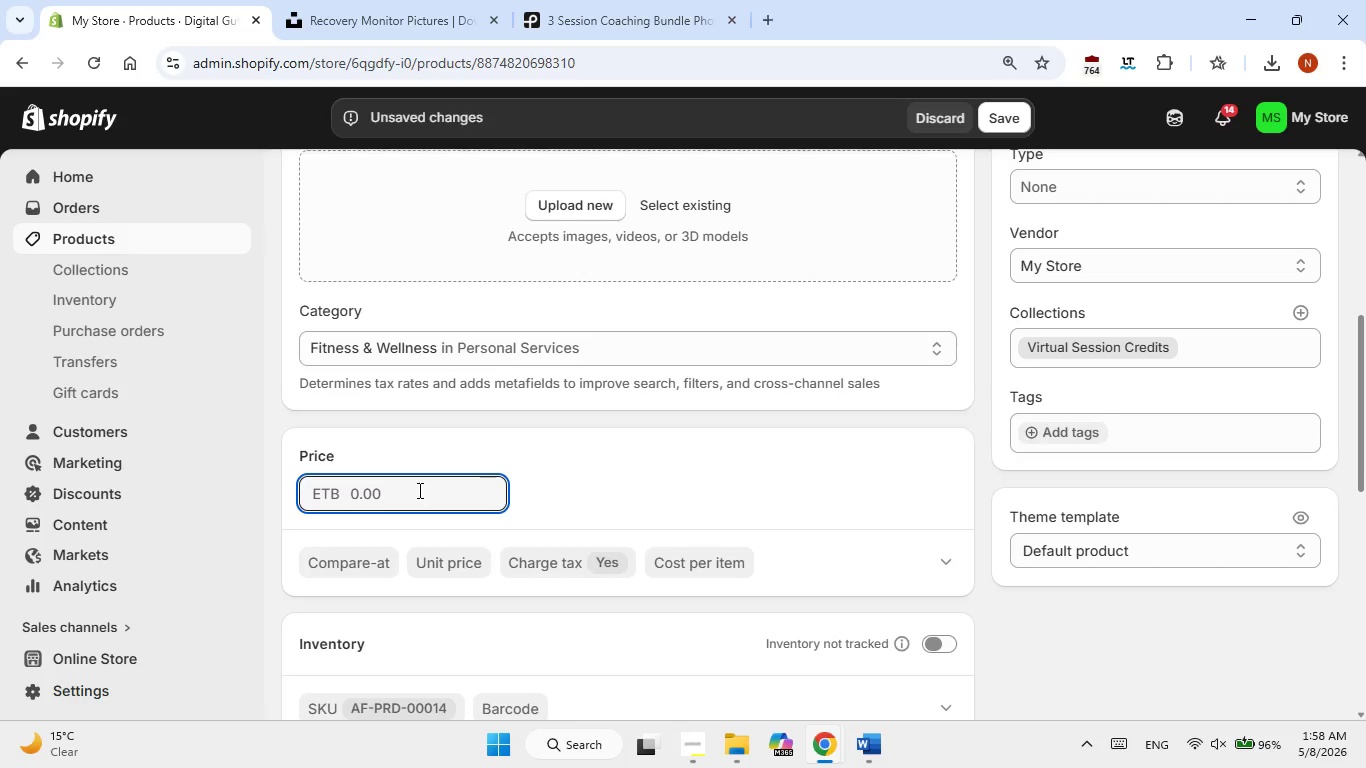 
key(Backspace)
 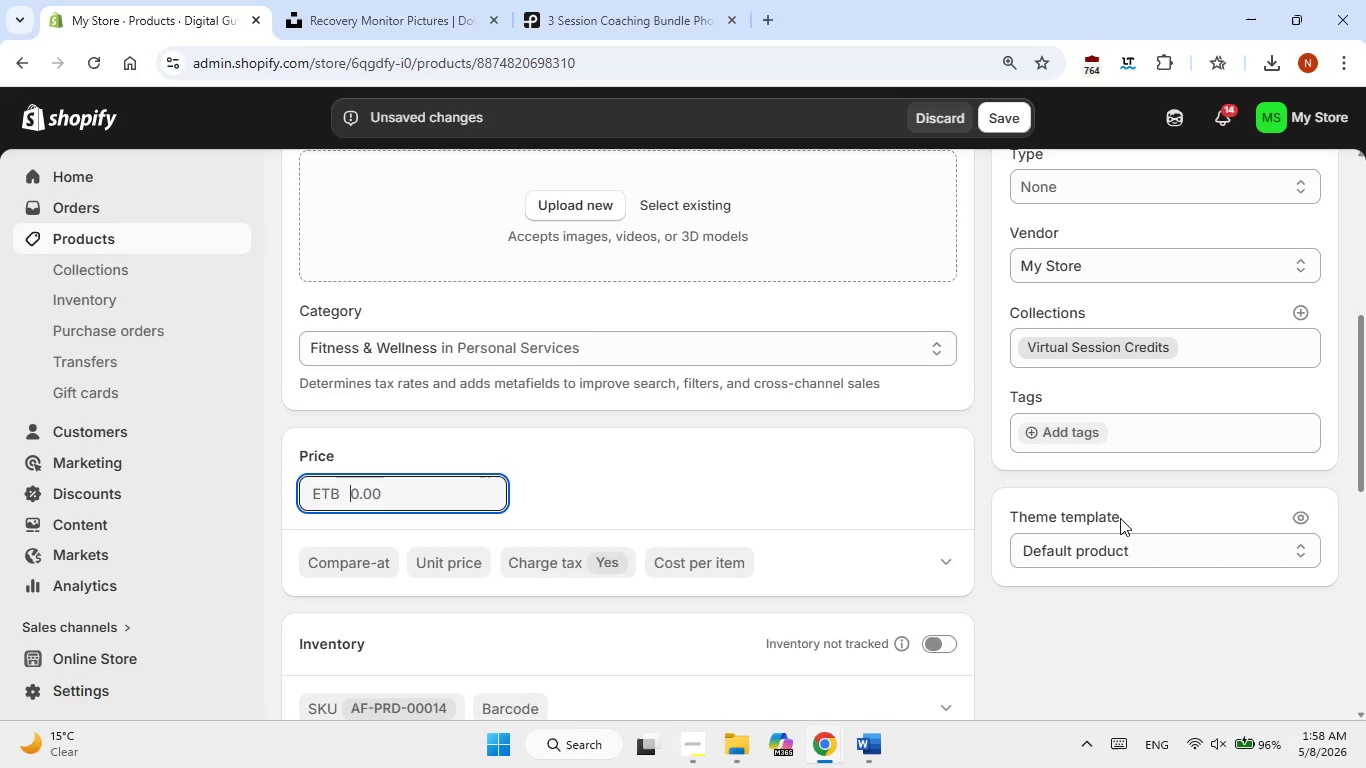 
key(Numpad9)
 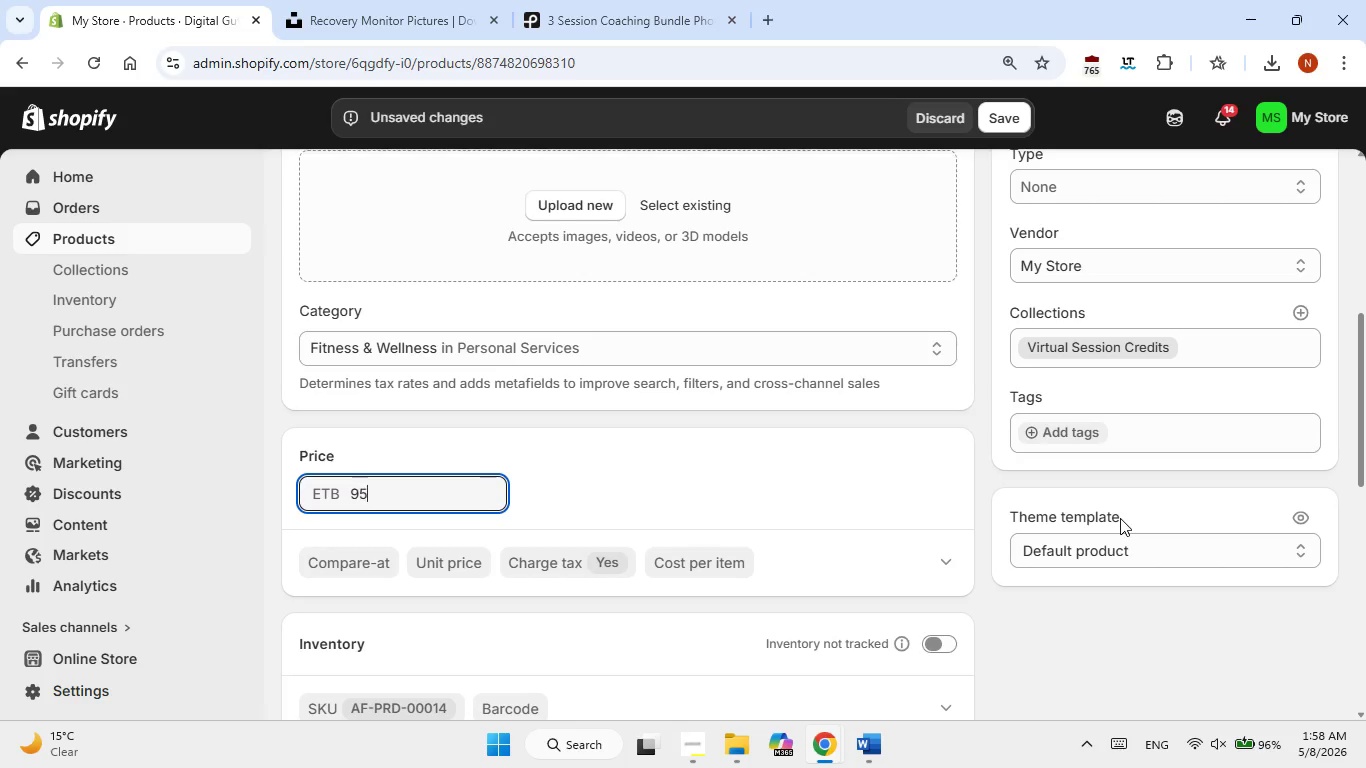 
key(Numpad5)
 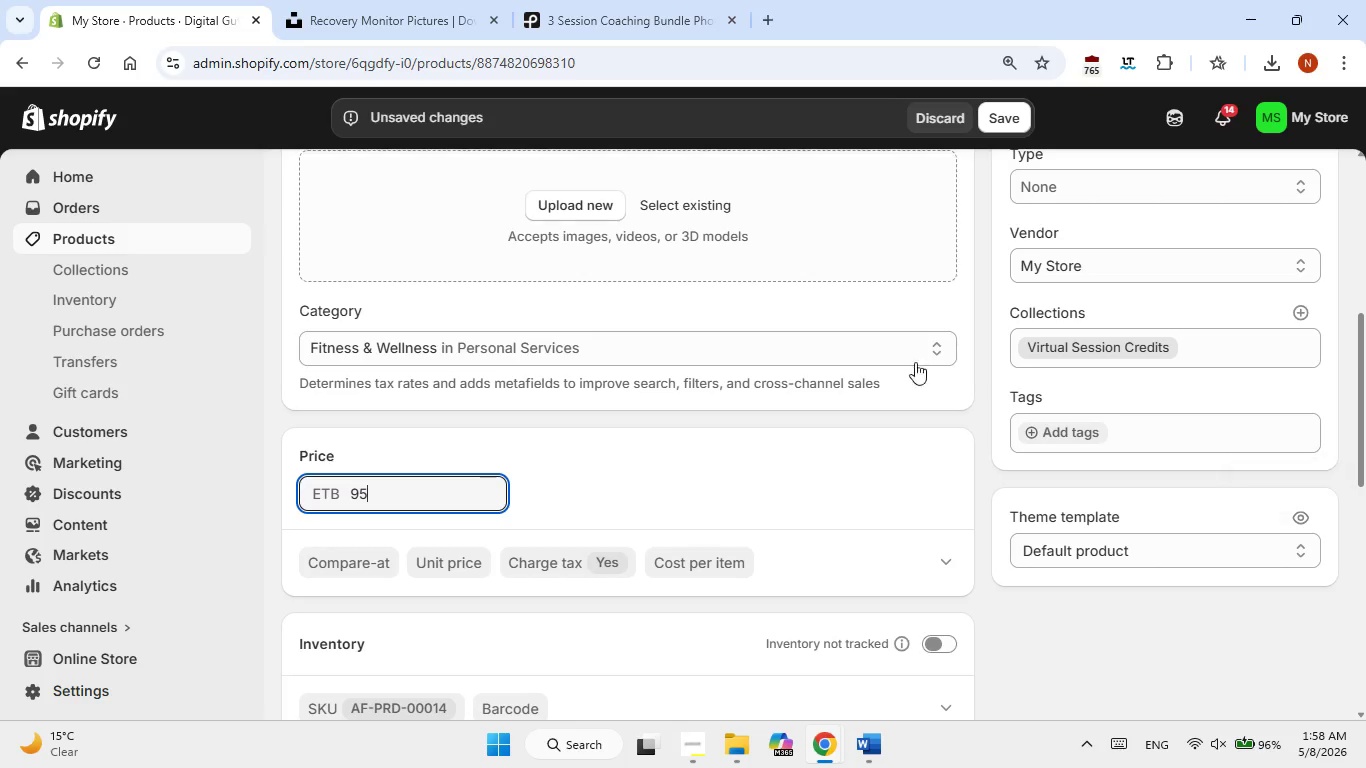 
scroll: coordinate [816, 401], scroll_direction: down, amount: 3.0
 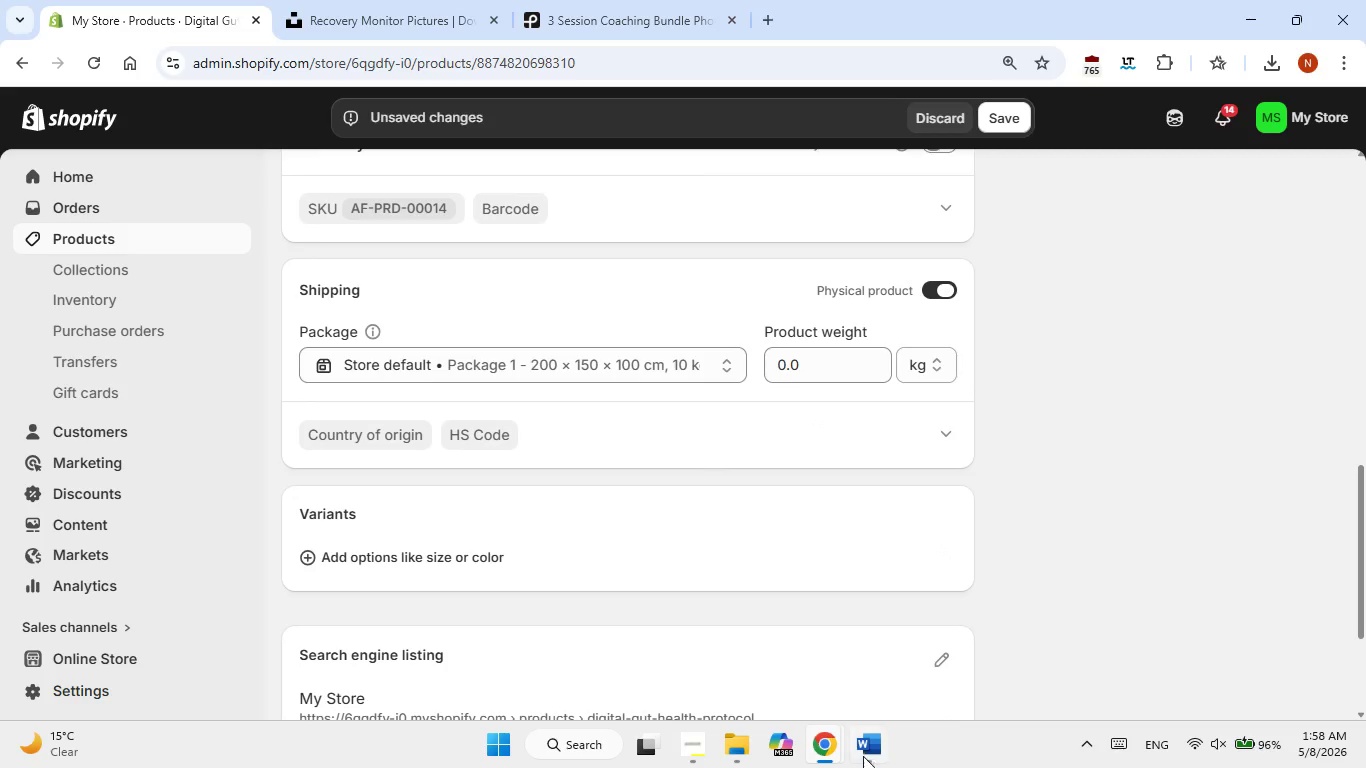 
left_click([869, 754])
 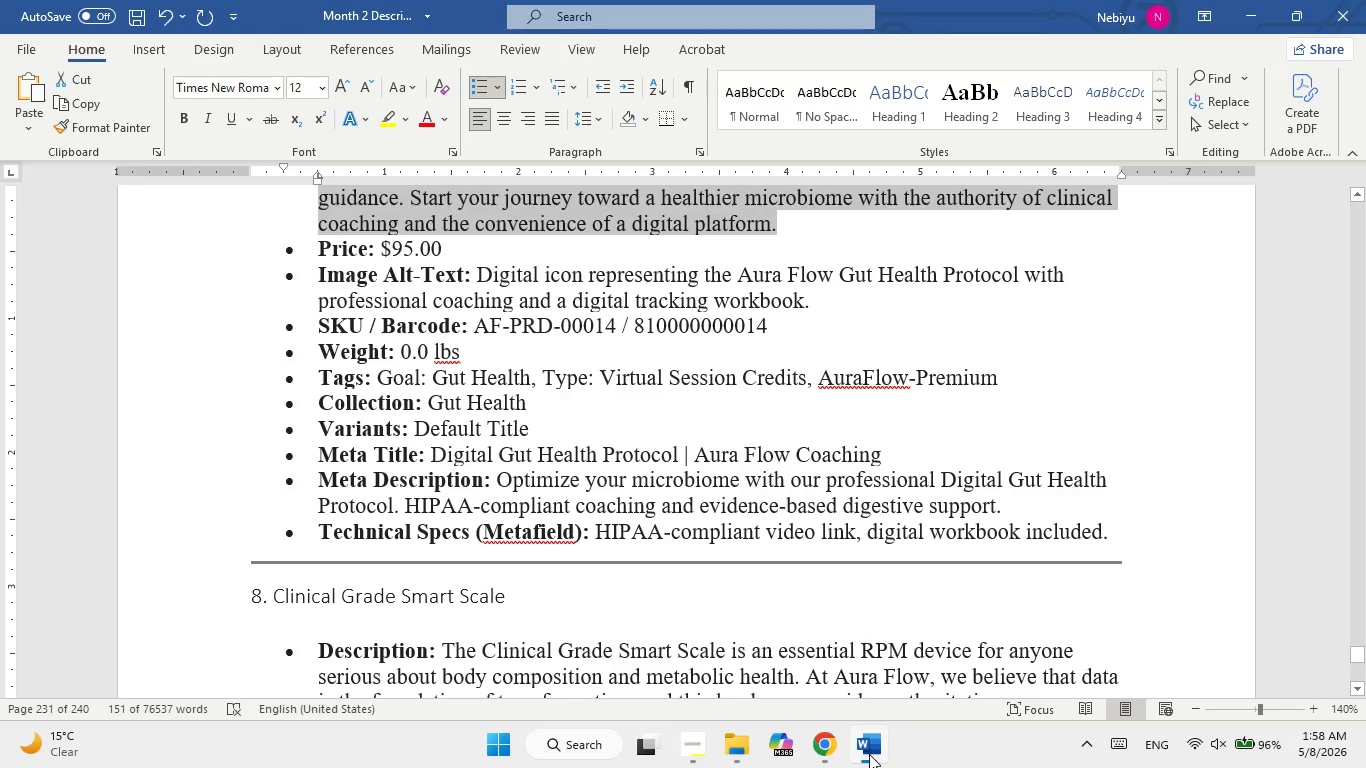 
left_click([869, 754])
 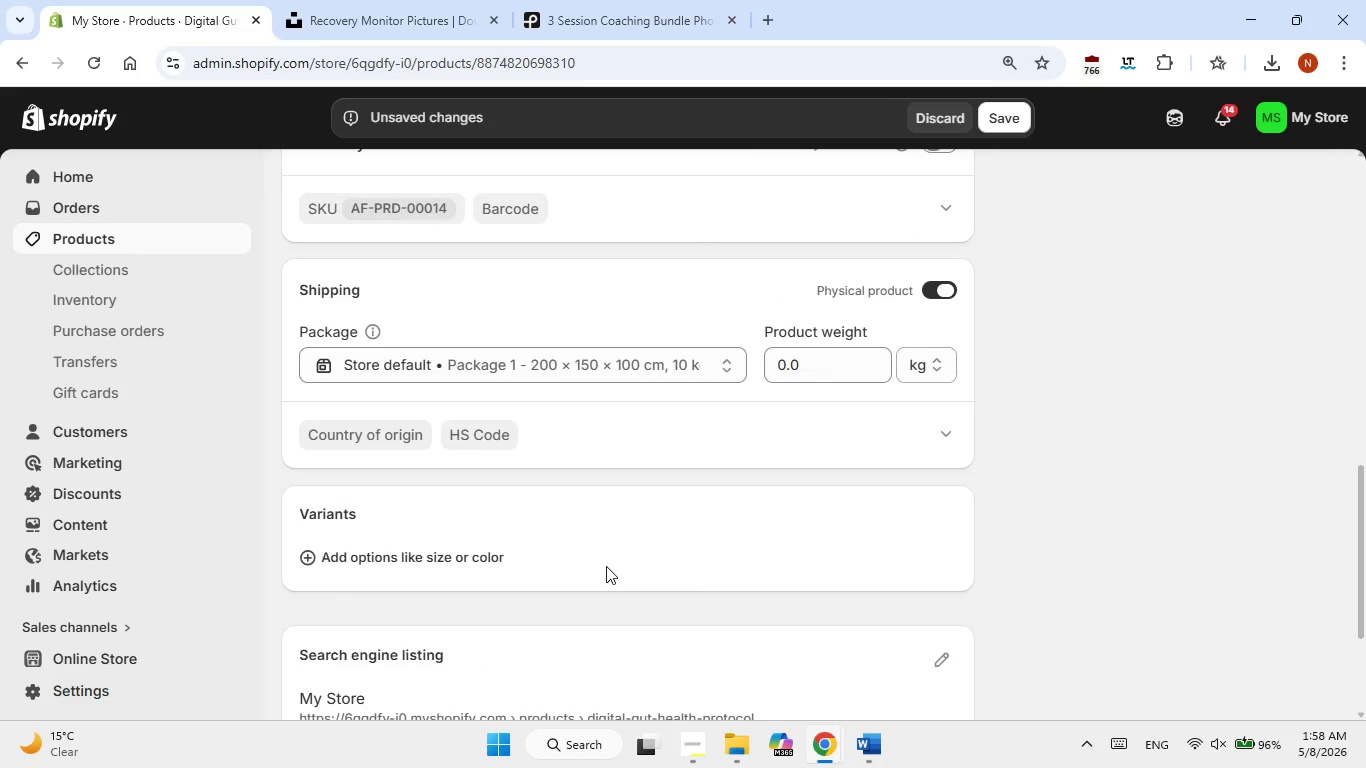 
scroll: coordinate [606, 566], scroll_direction: up, amount: 5.0
 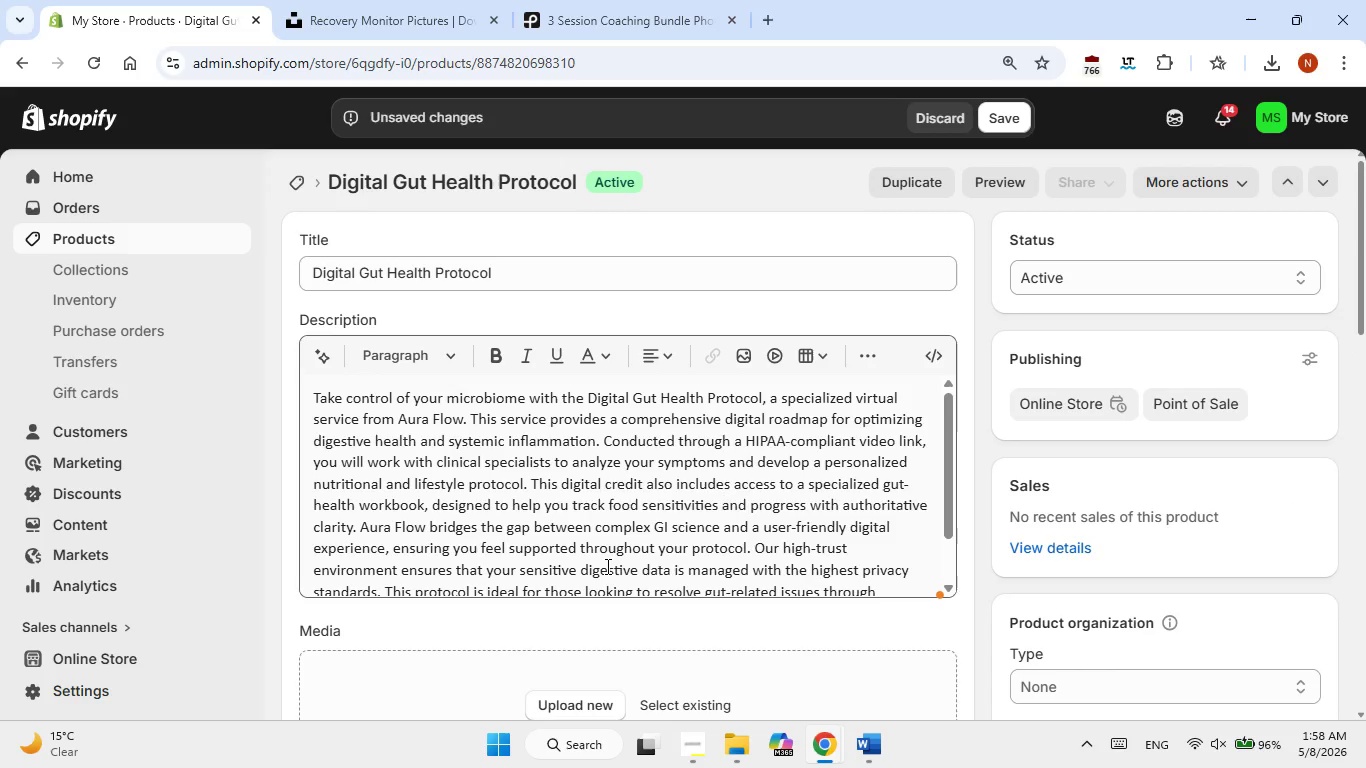 
scroll: coordinate [906, 592], scroll_direction: down, amount: 8.0
 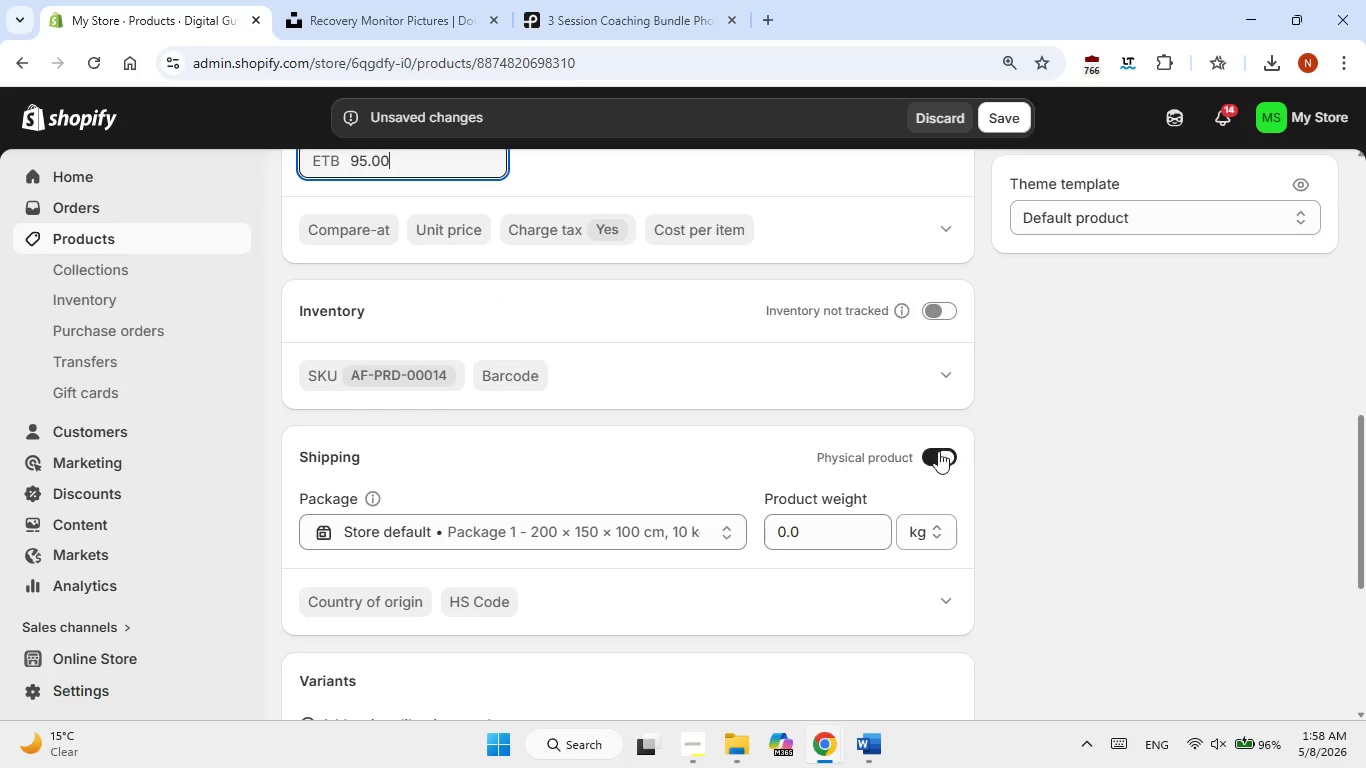 
left_click([938, 452])
 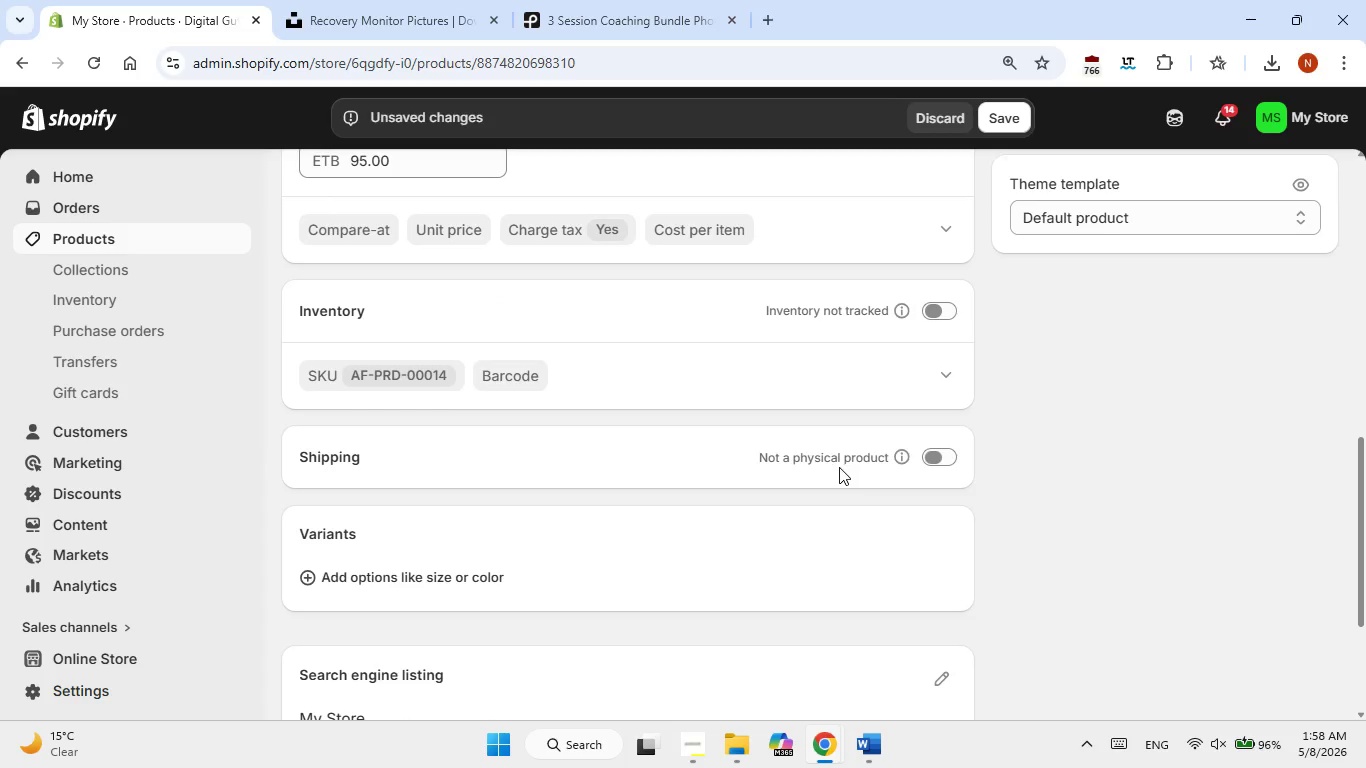 
scroll: coordinate [838, 467], scroll_direction: down, amount: 3.0
 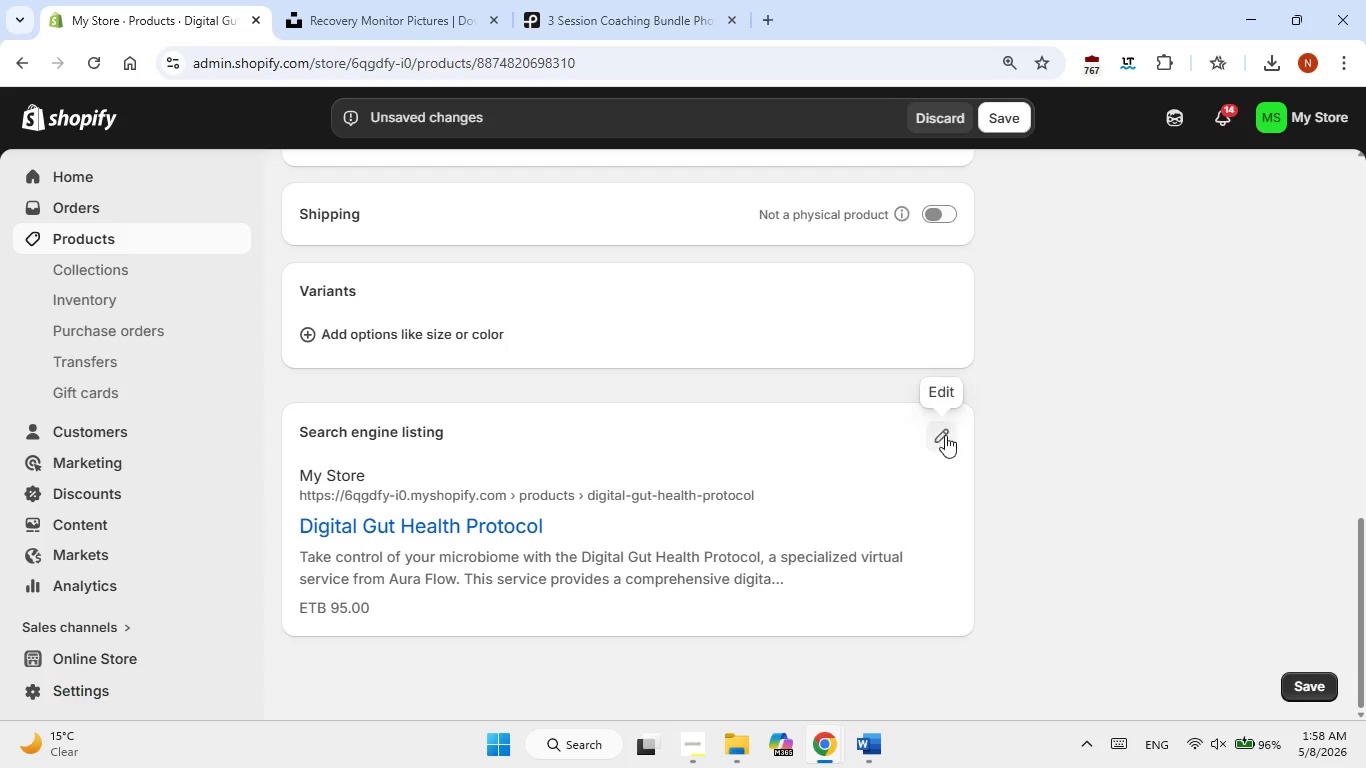 
left_click([945, 435])
 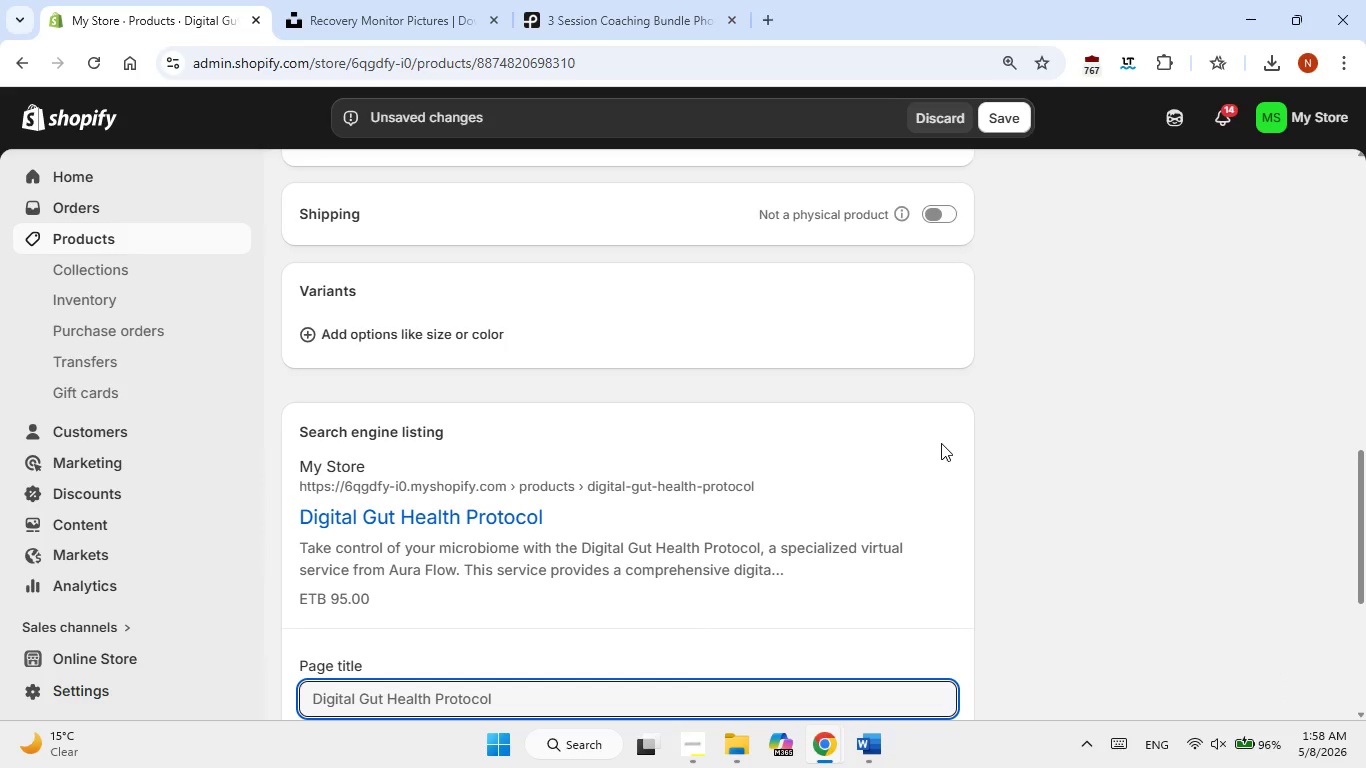 
scroll: coordinate [892, 493], scroll_direction: down, amount: 2.0
 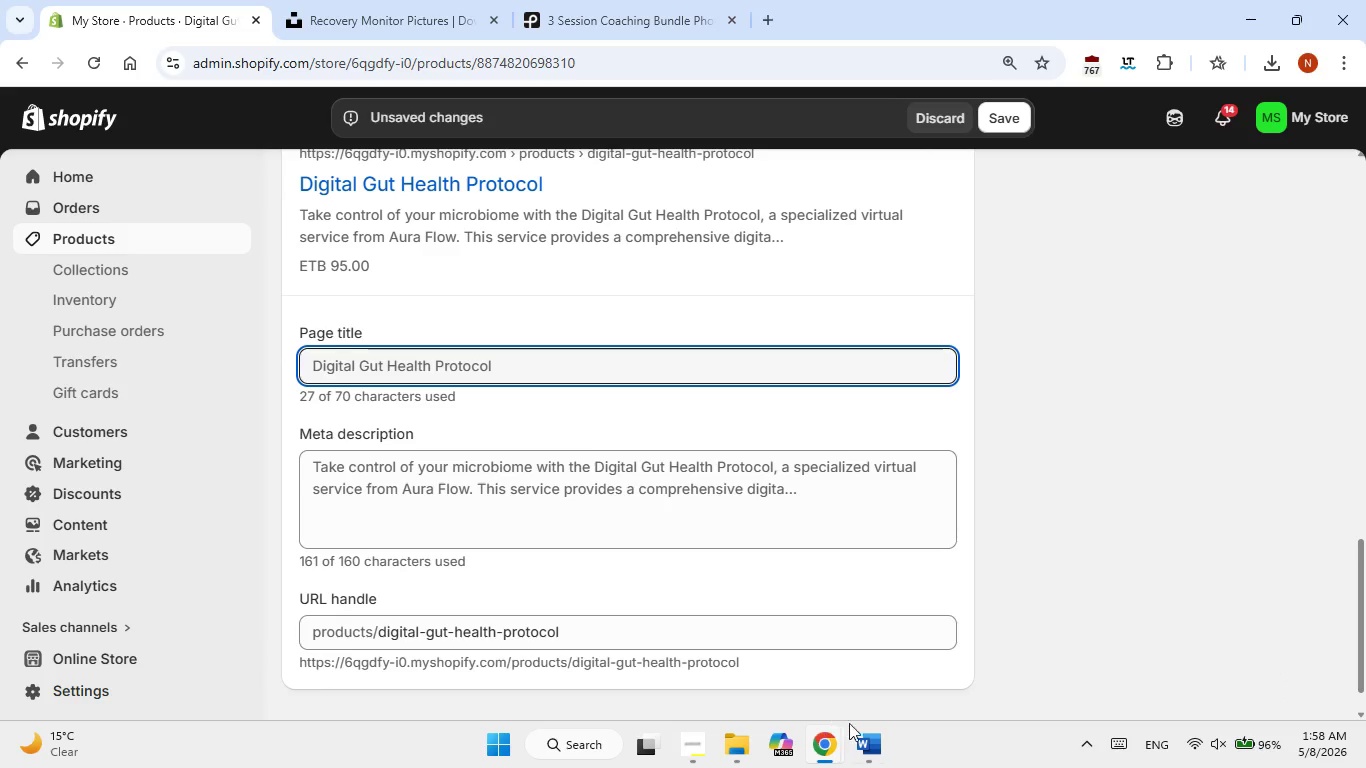 
left_click([862, 734])
 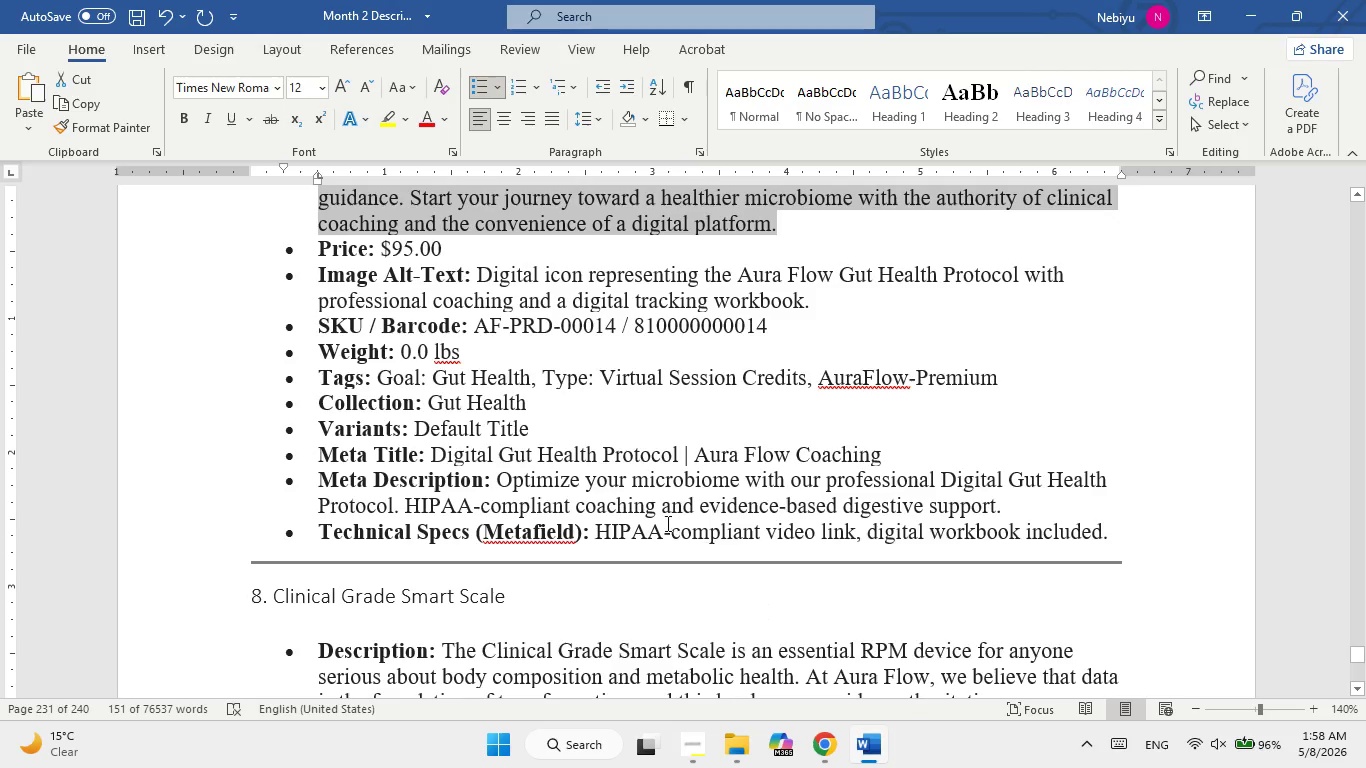 
scroll: coordinate [631, 511], scroll_direction: down, amount: 1.0
 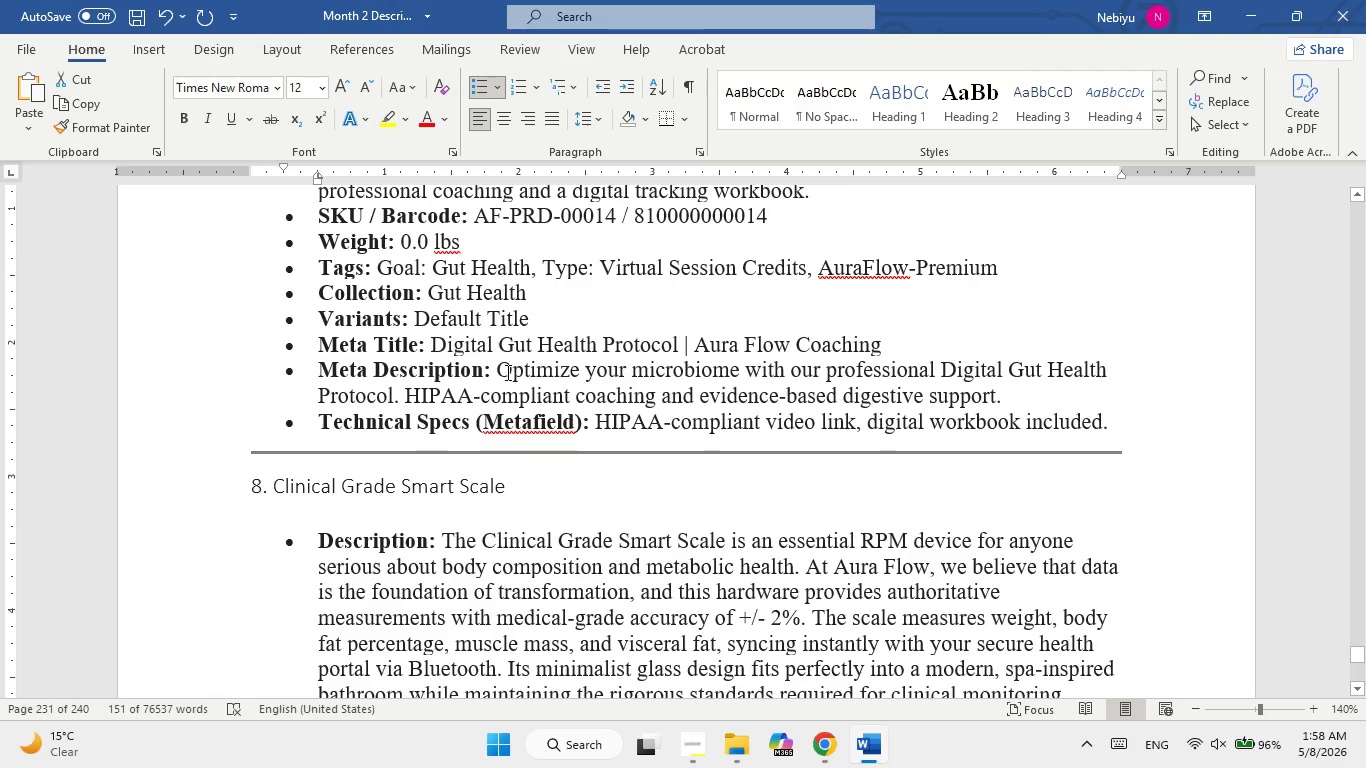 
left_click_drag(start_coordinate=[499, 370], to_coordinate=[1002, 399])
 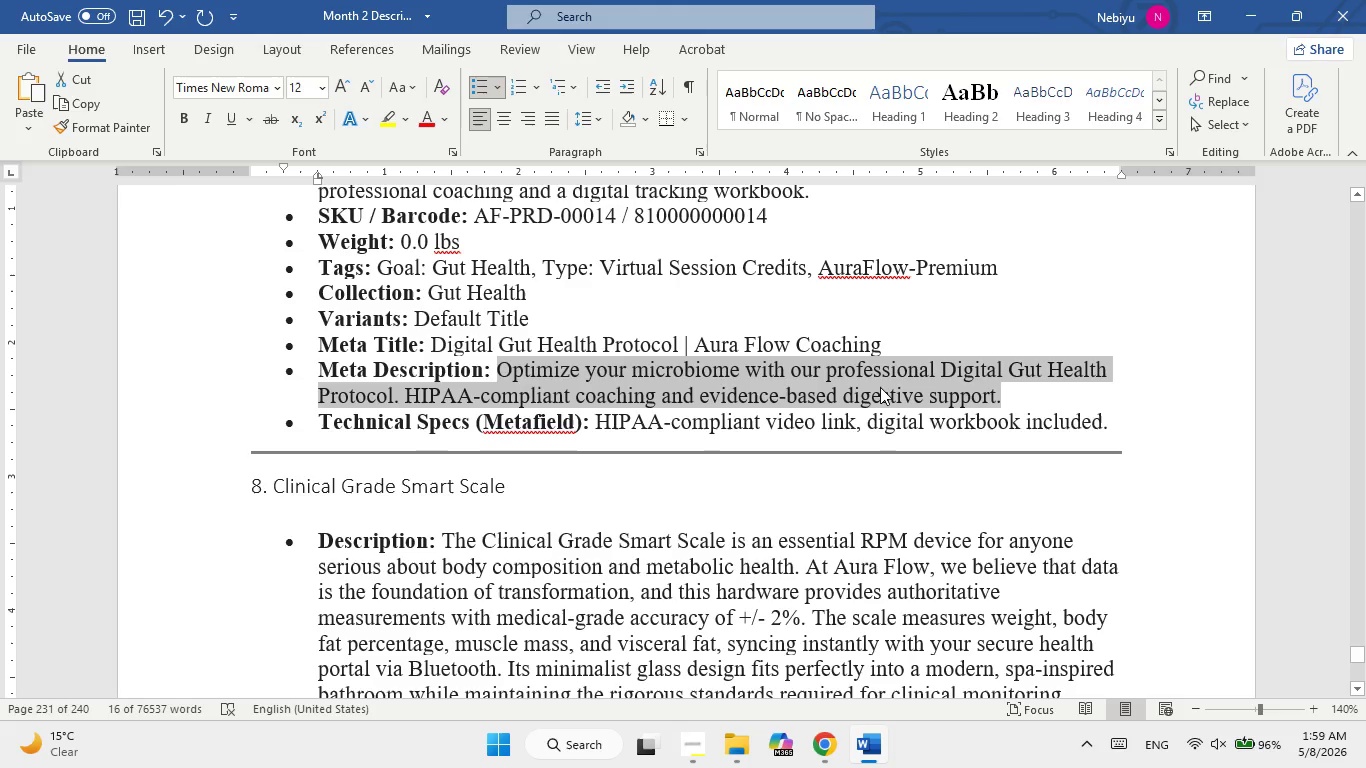 
right_click([880, 387])
 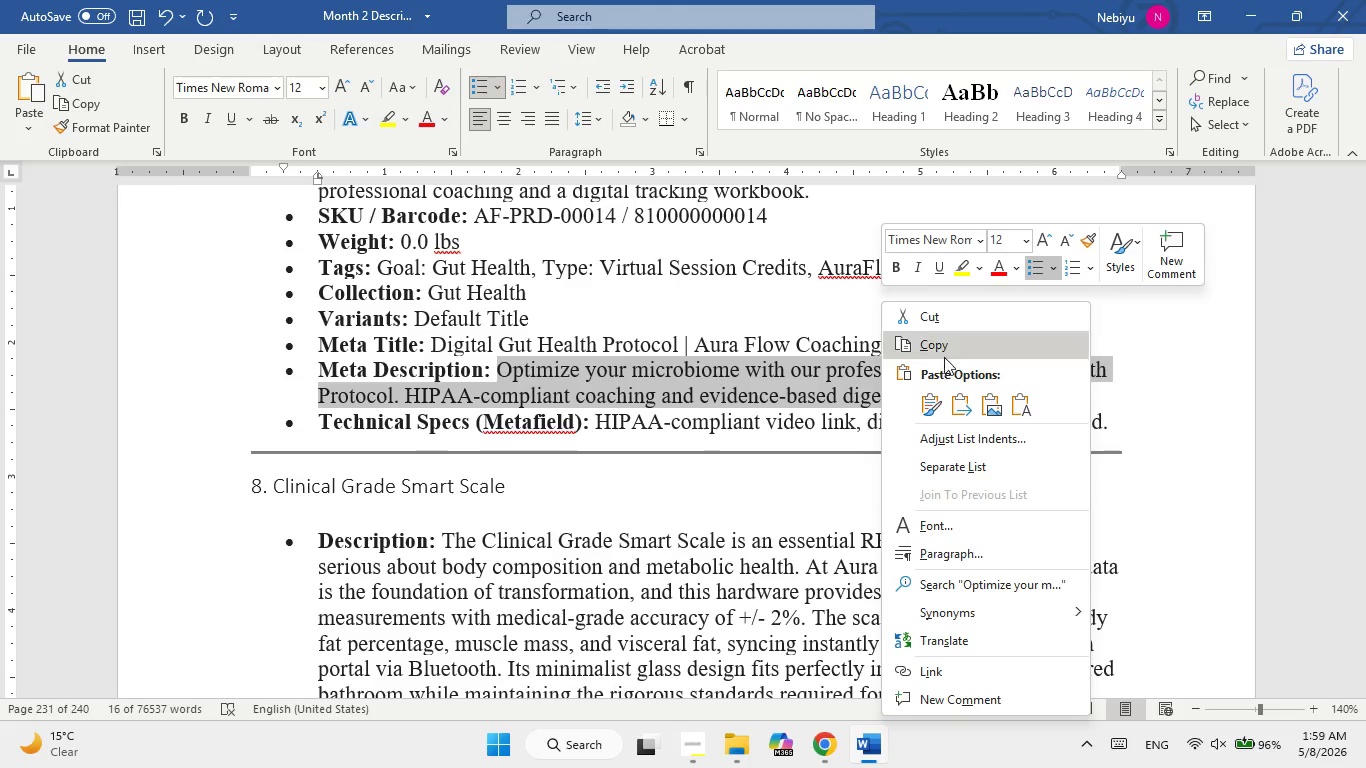 
left_click([952, 349])
 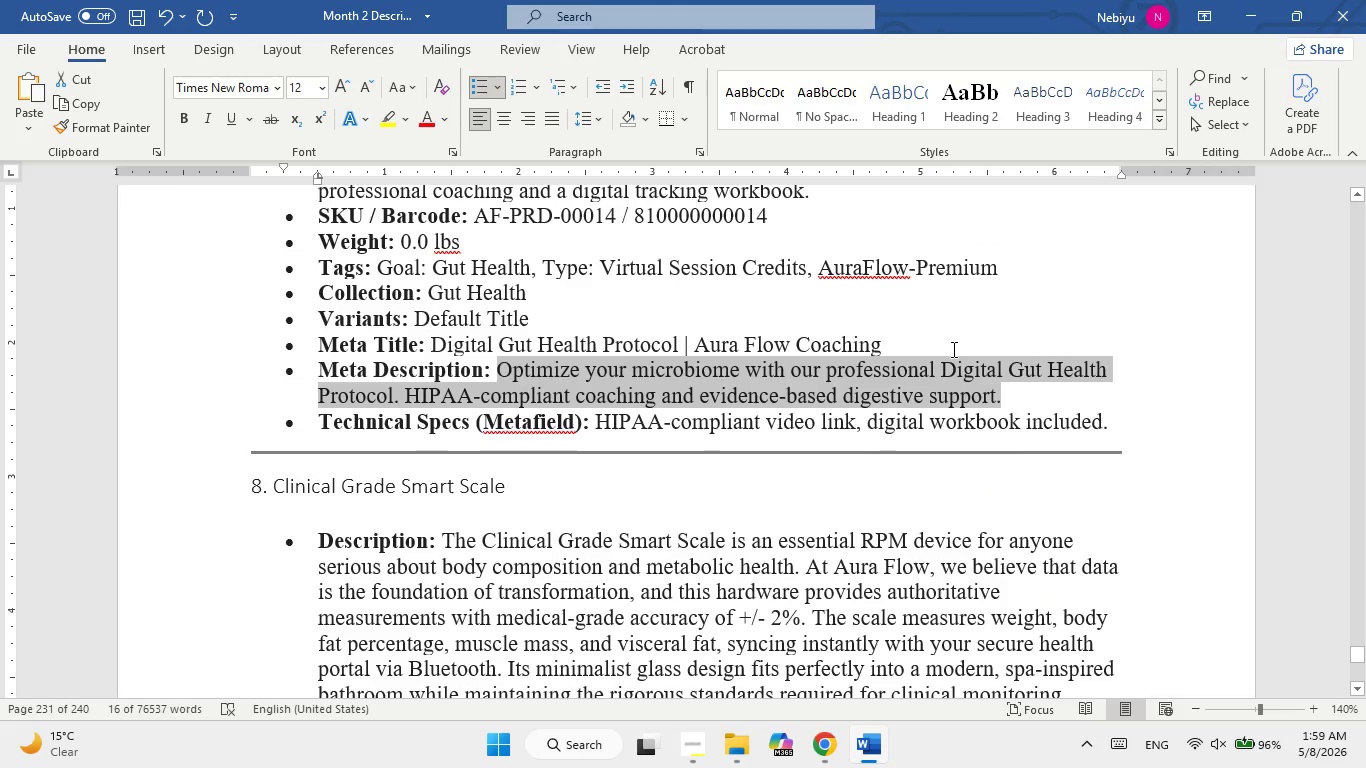 
wait(9.81)
 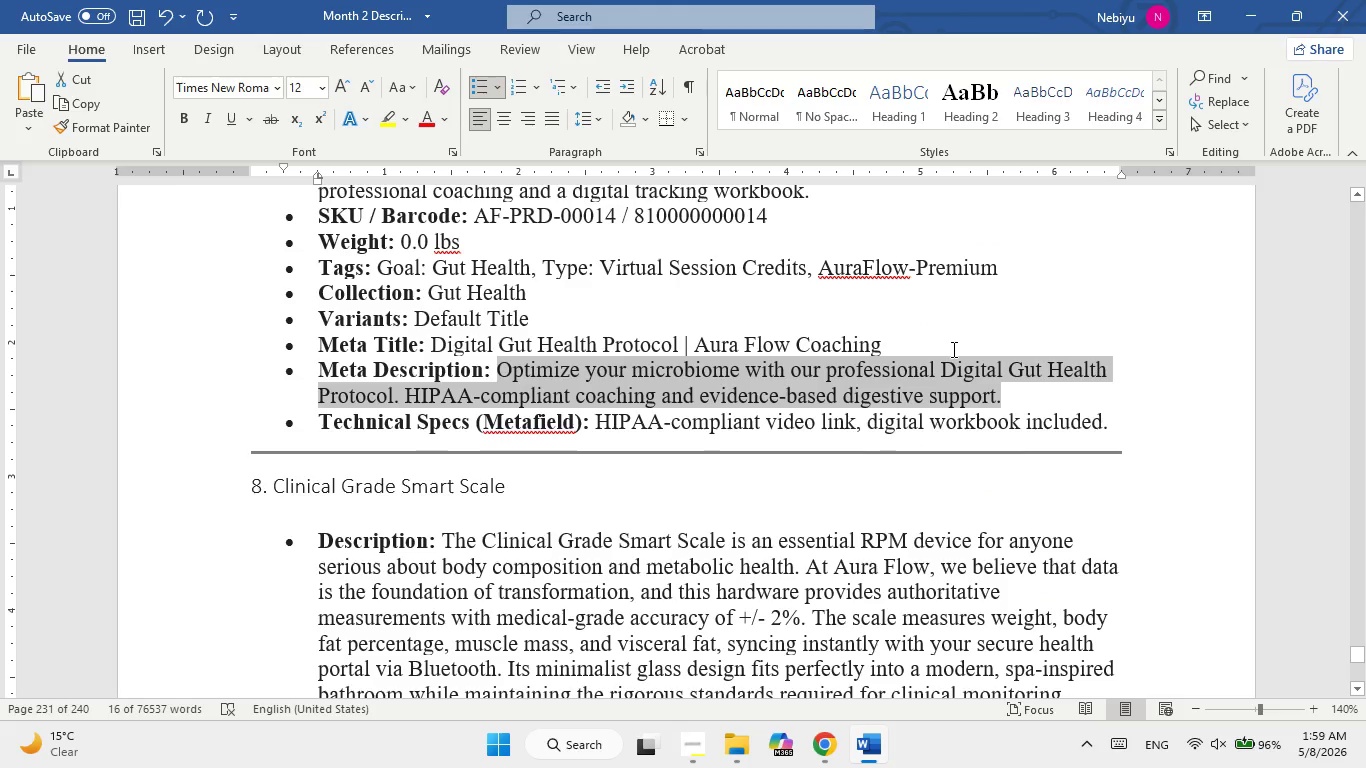 
left_click([870, 756])
 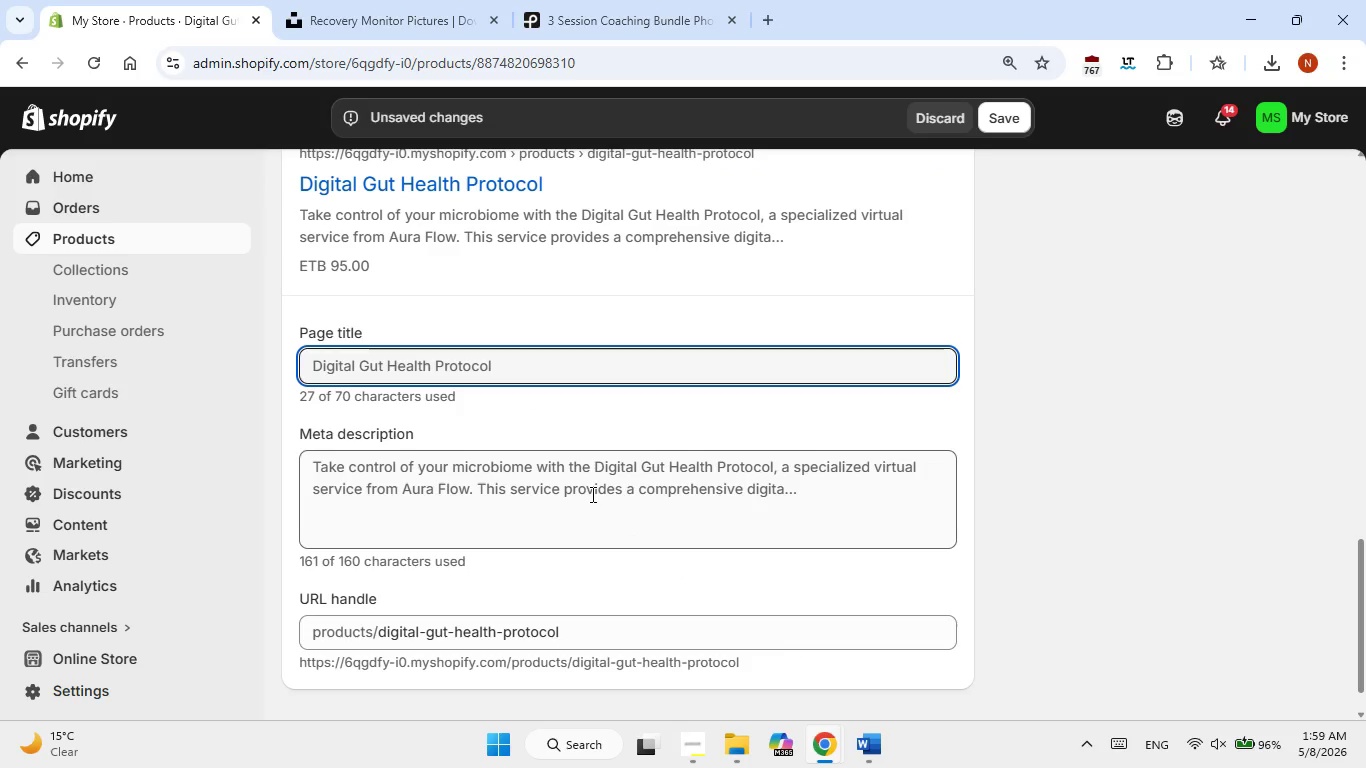 
double_click([591, 494])
 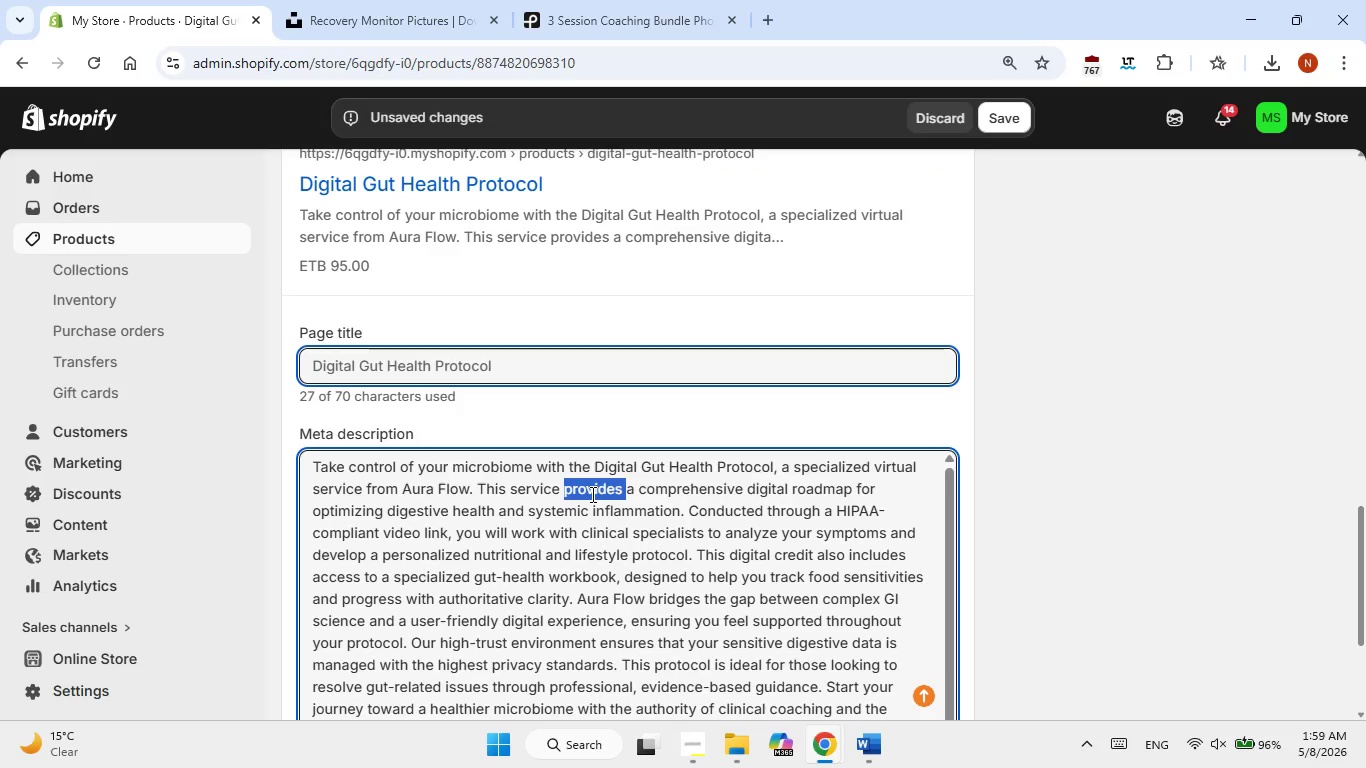 
triple_click([591, 494])
 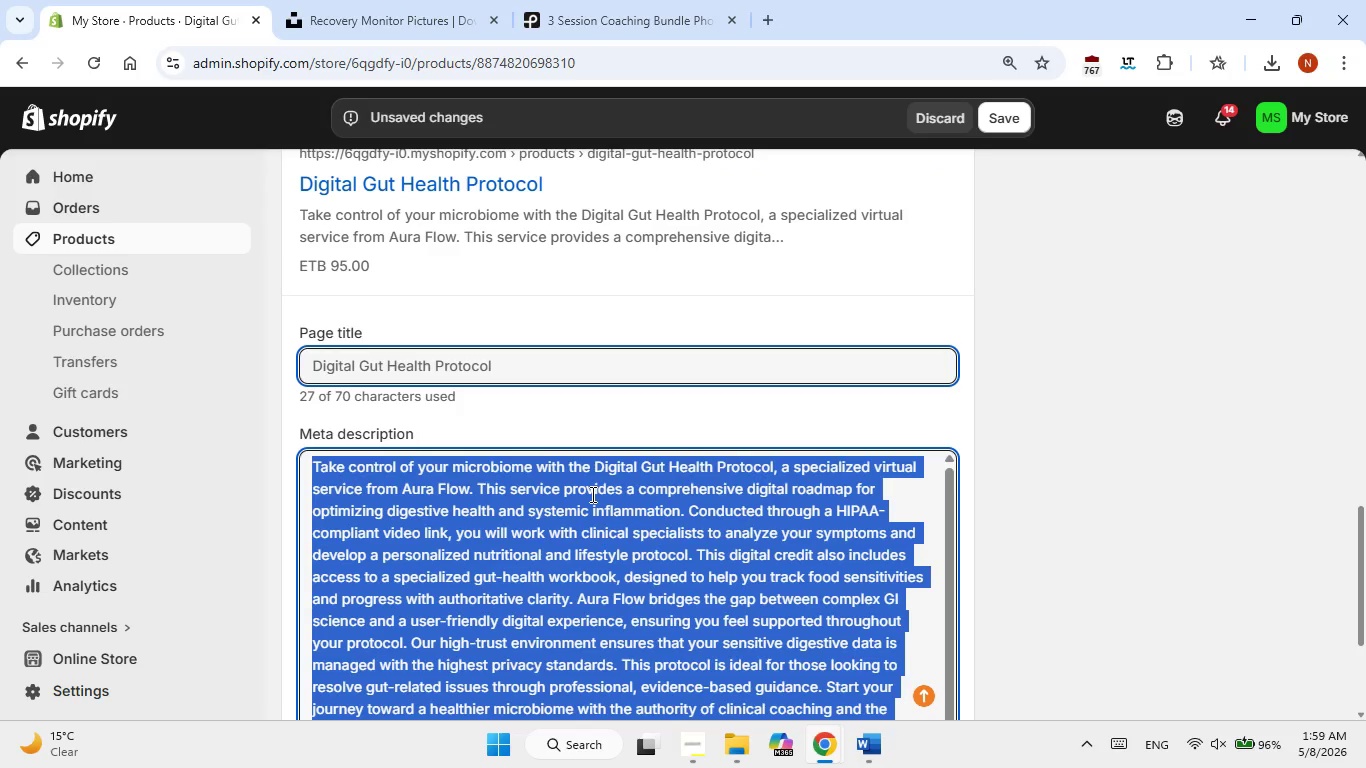 
right_click([591, 494])
 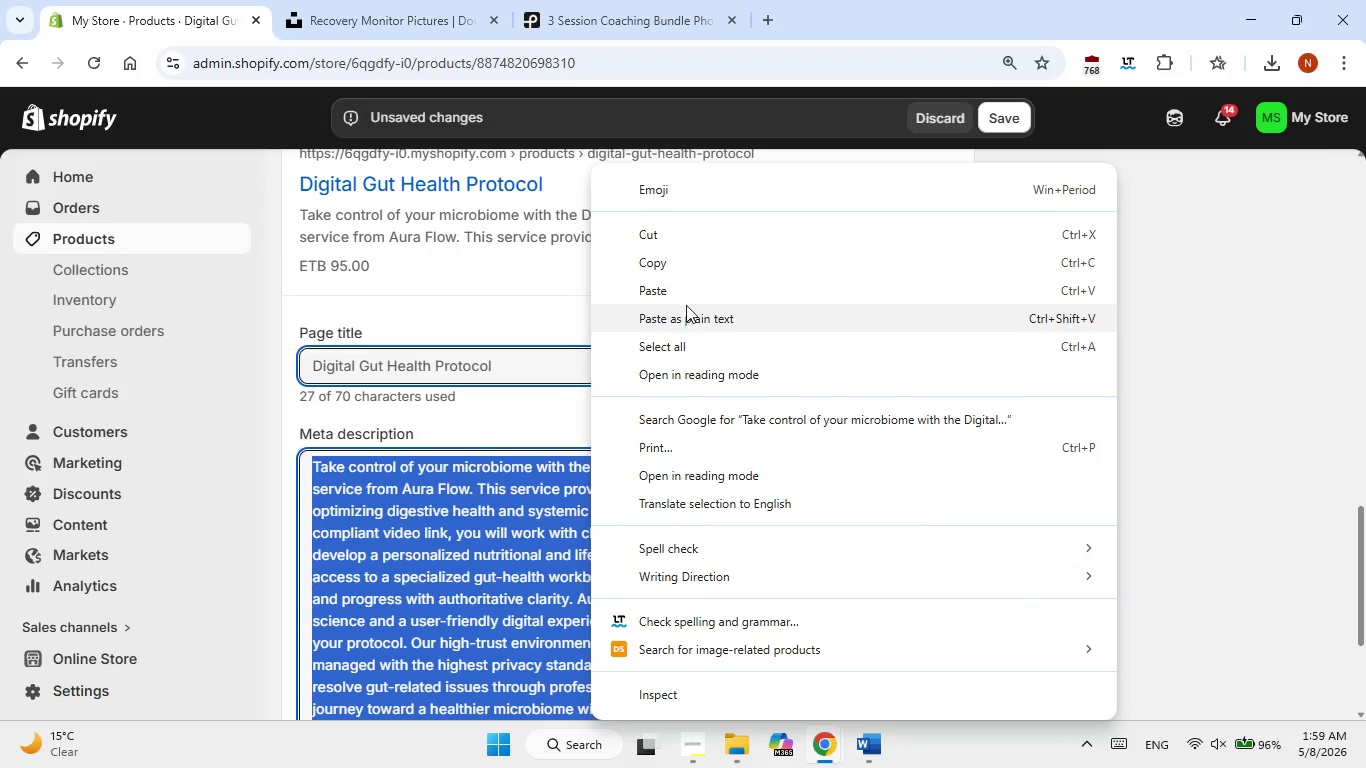 
left_click([691, 290])
 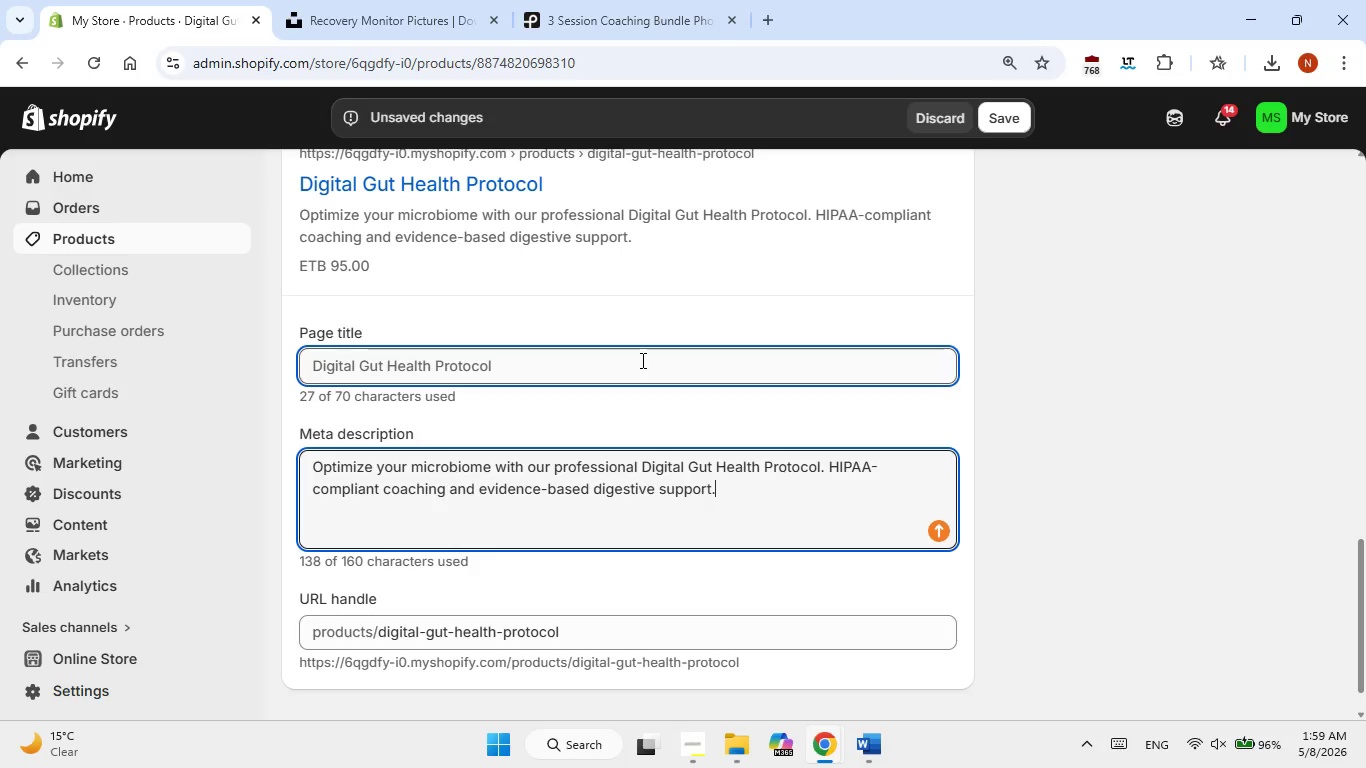 
left_click([641, 360])
 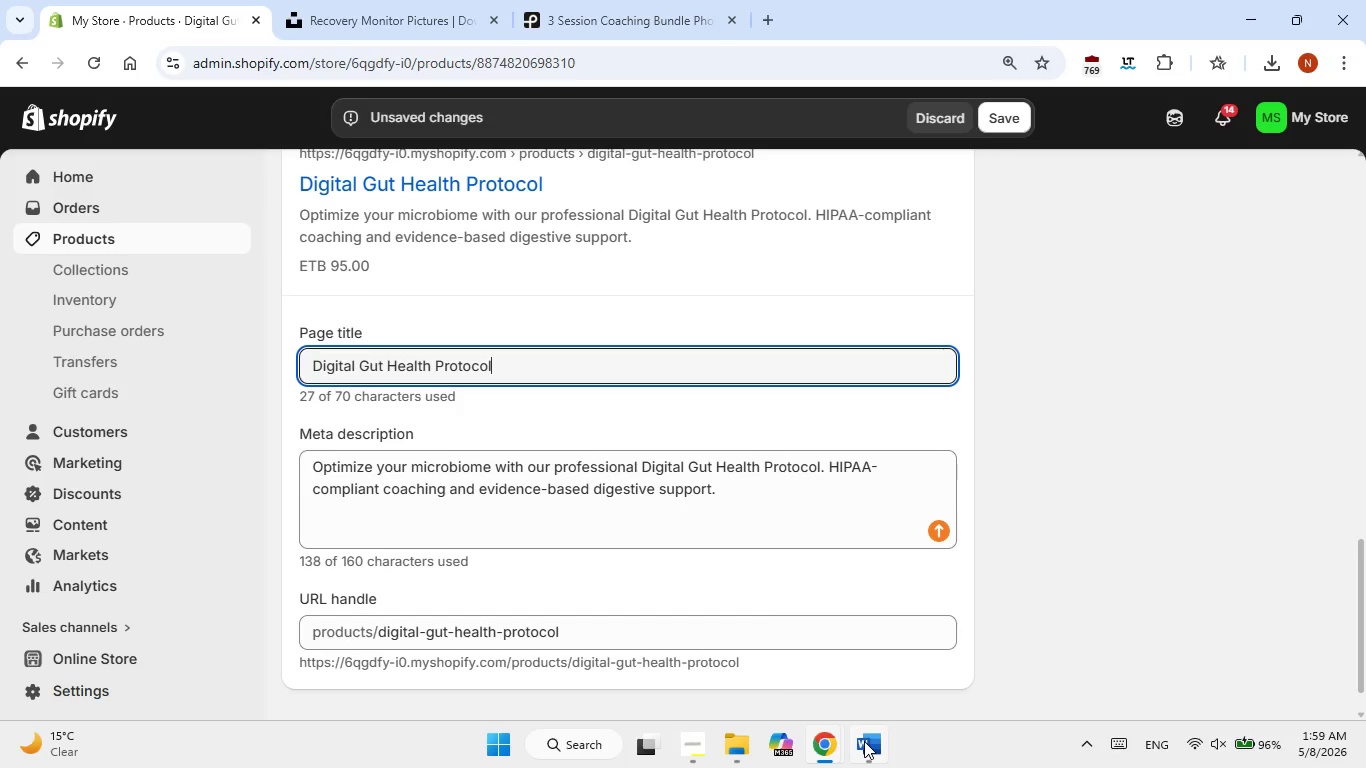 
left_click([864, 741])
 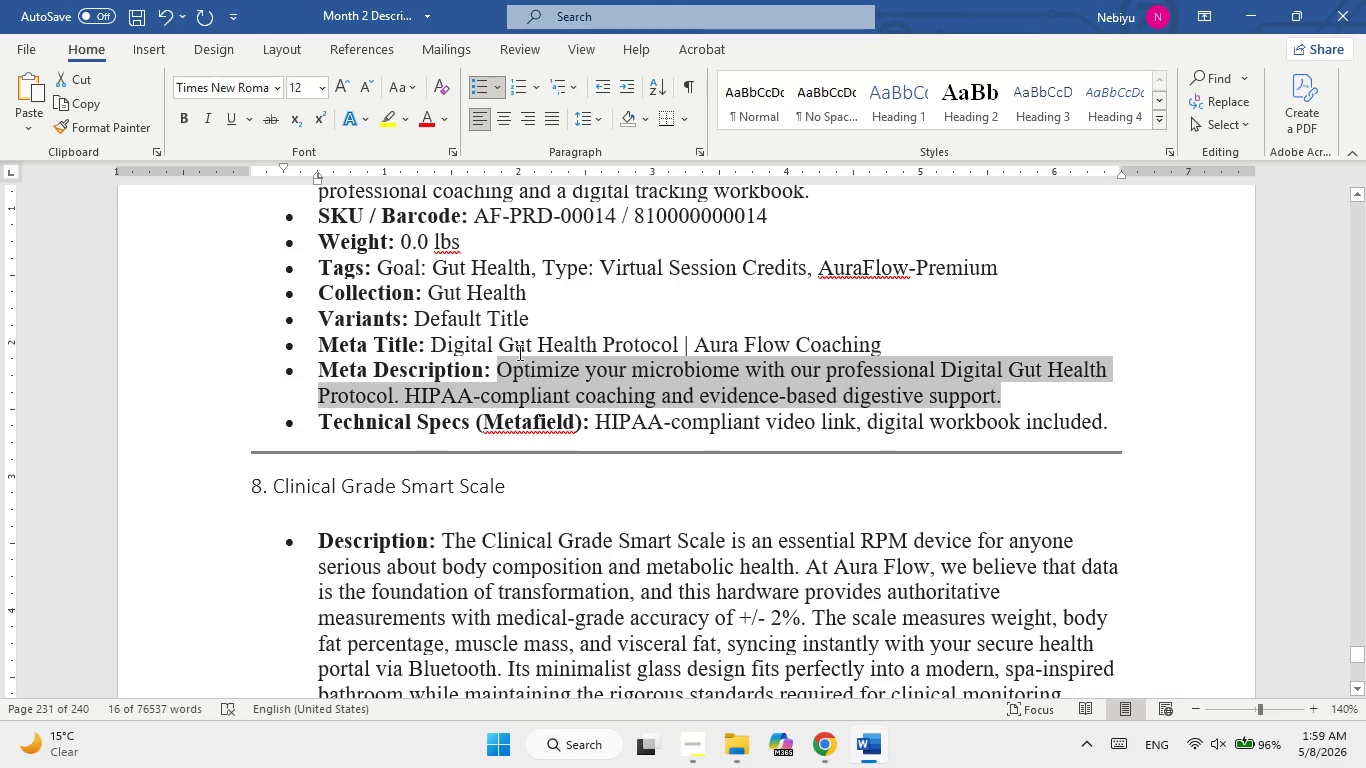 
left_click_drag(start_coordinate=[462, 344], to_coordinate=[849, 353])
 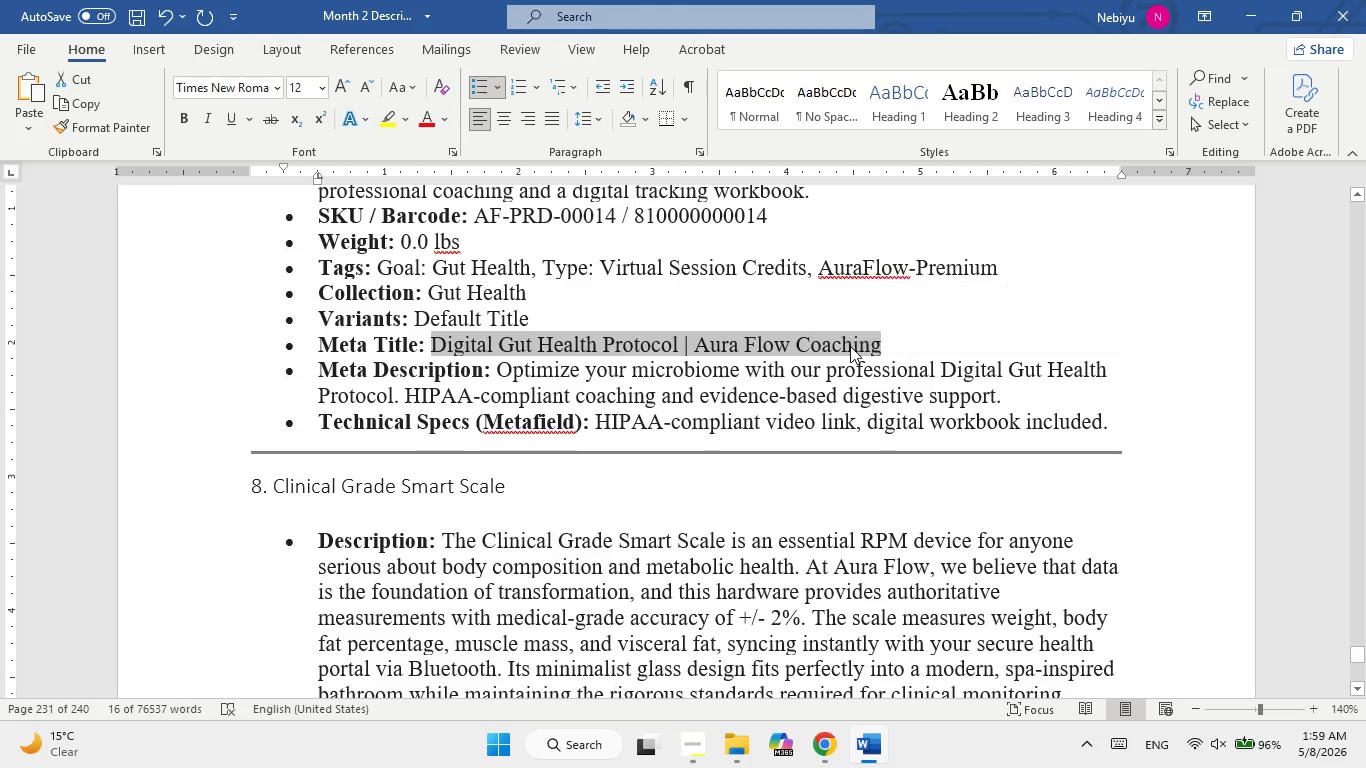 
right_click([850, 346])
 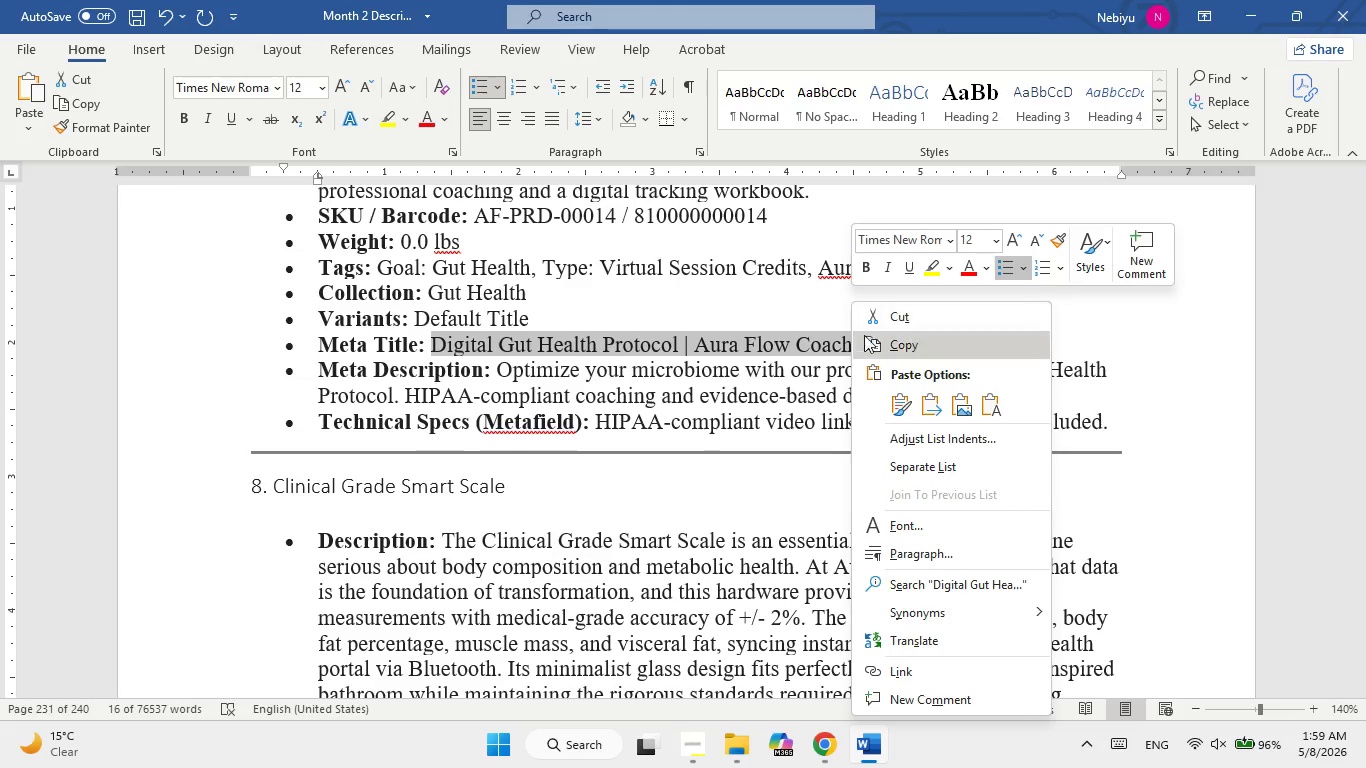 
left_click([870, 343])
 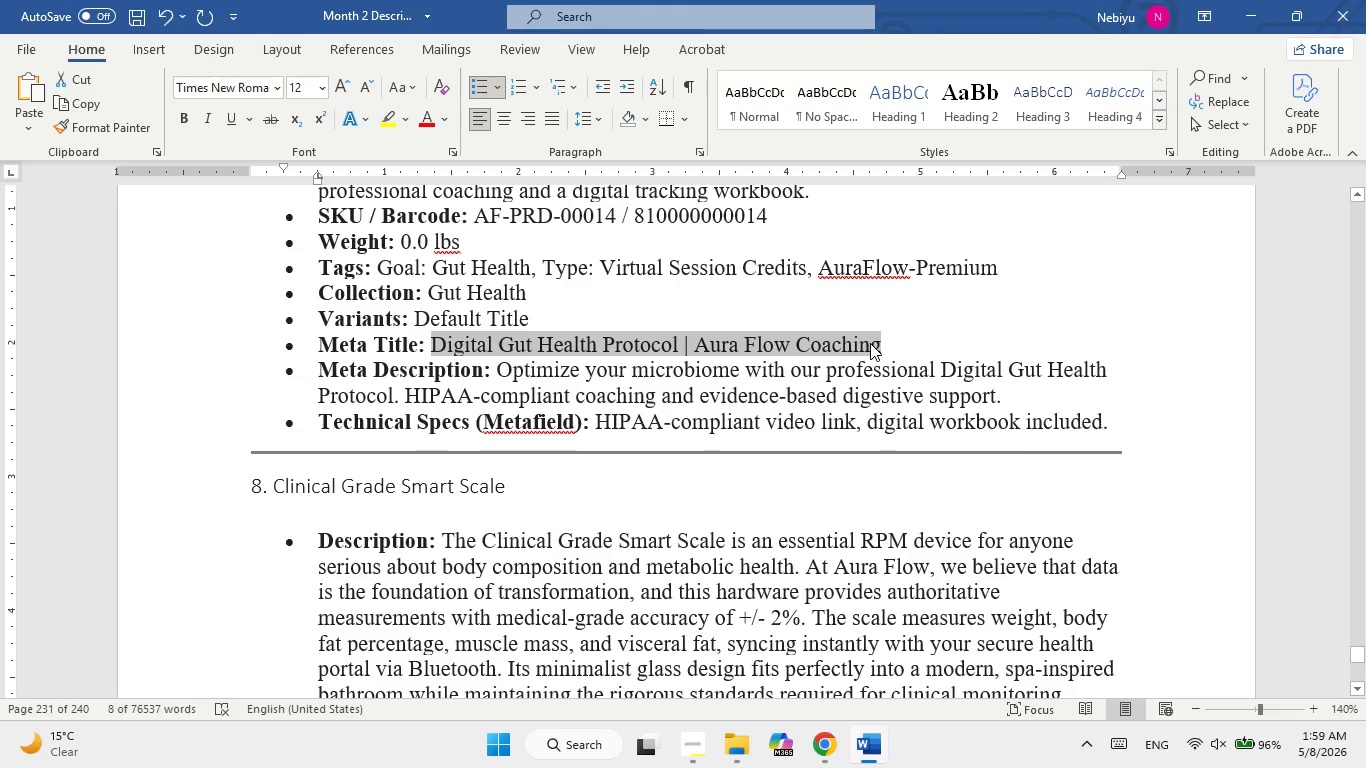 
wait(9.06)
 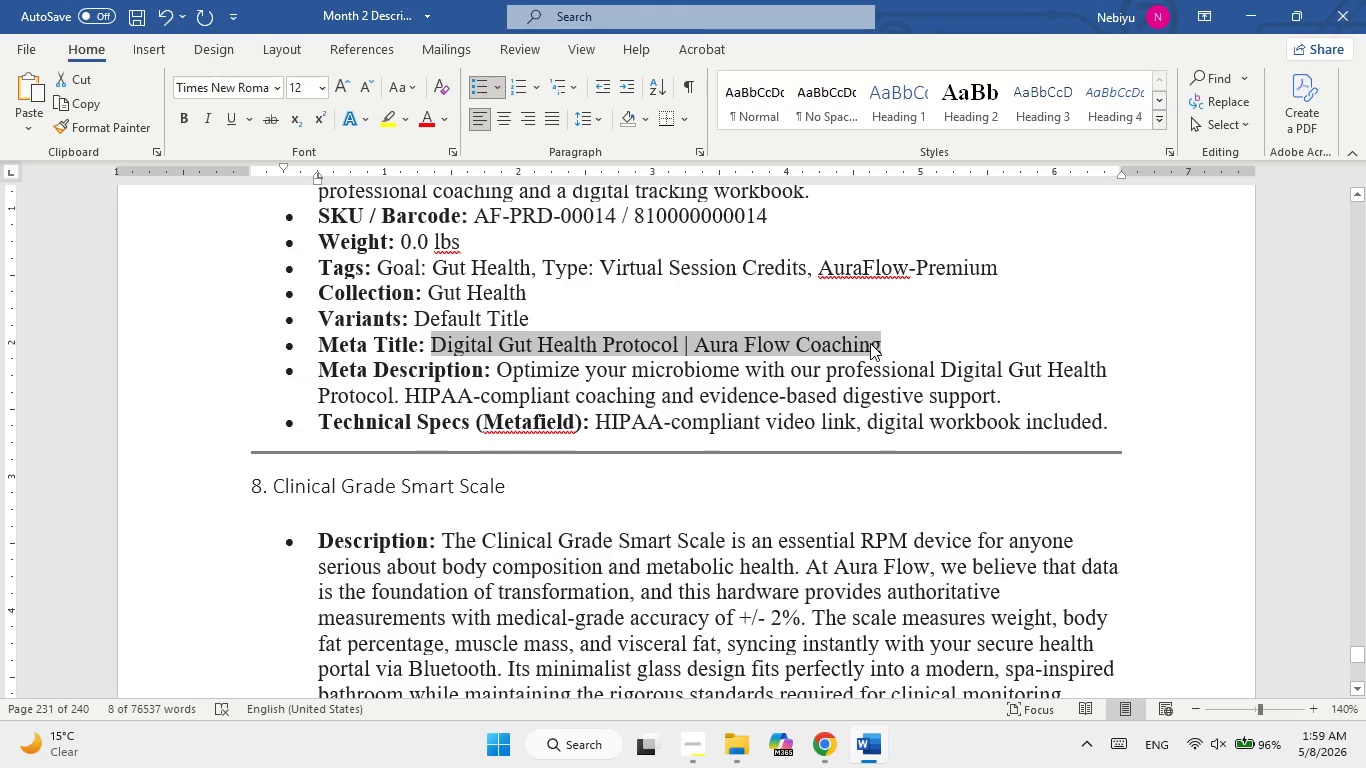 
left_click([876, 745])
 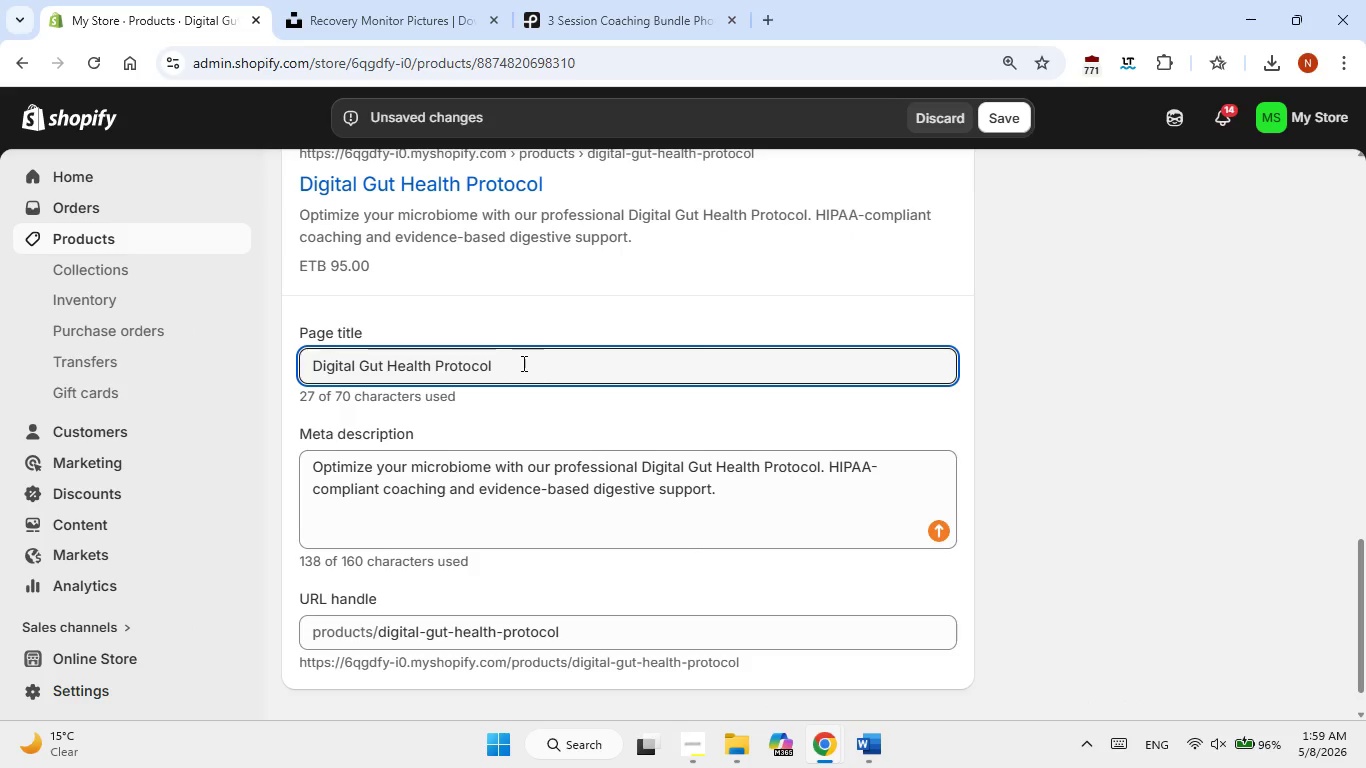 
double_click([522, 363])
 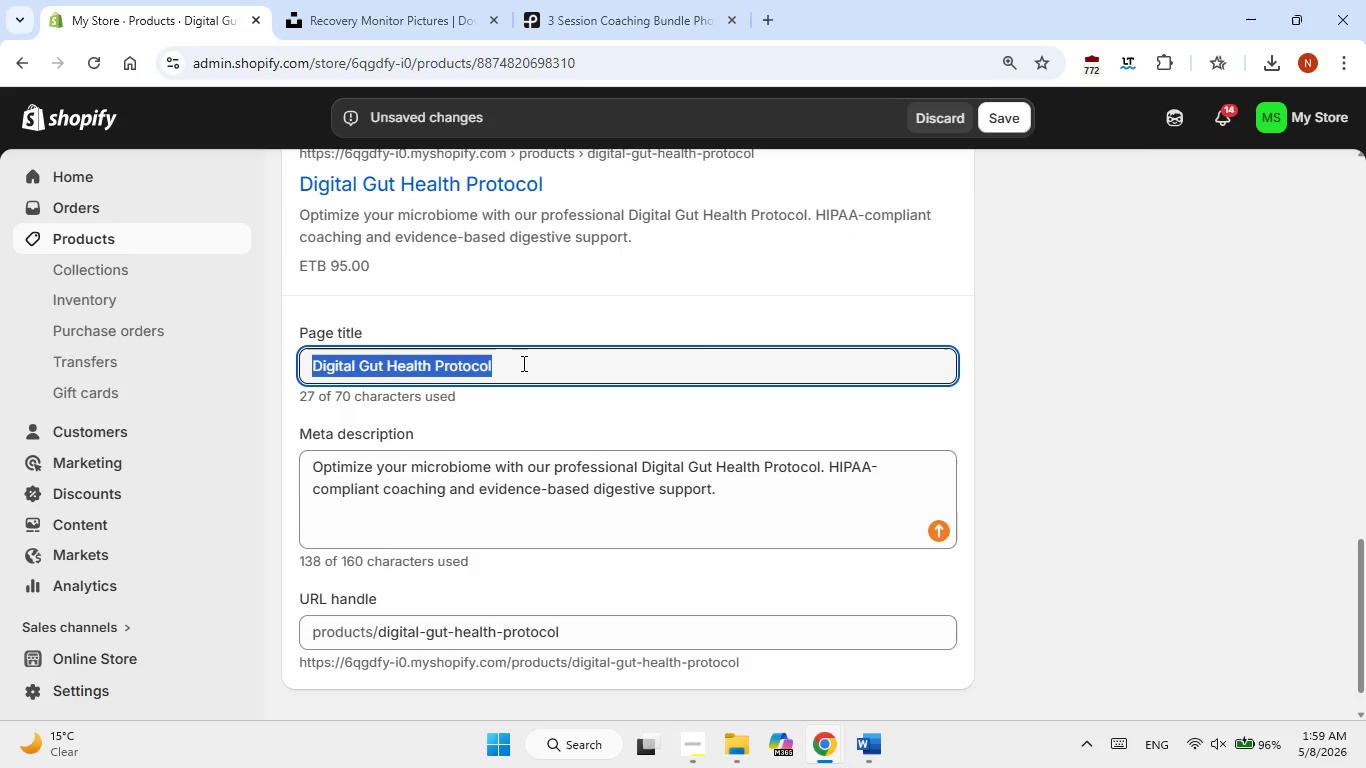 
triple_click([522, 363])
 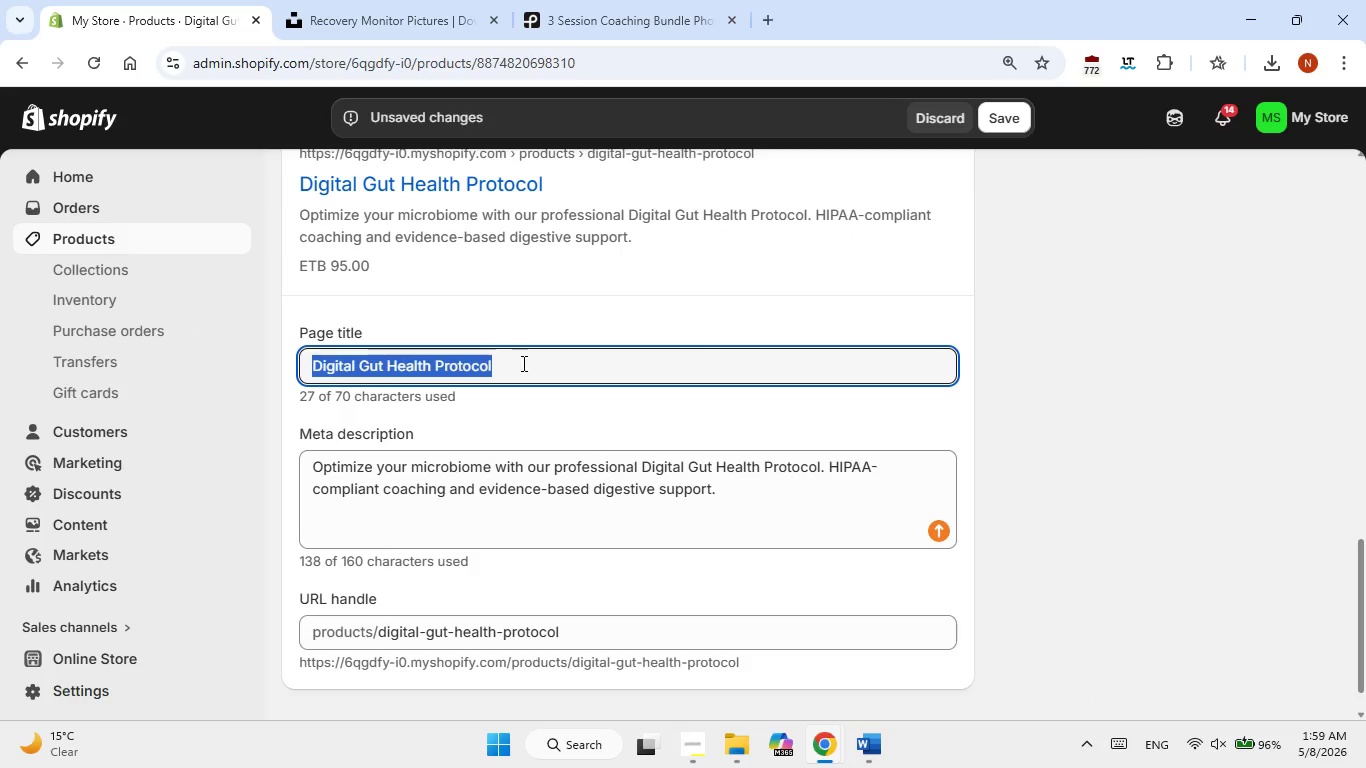 
right_click([522, 363])
 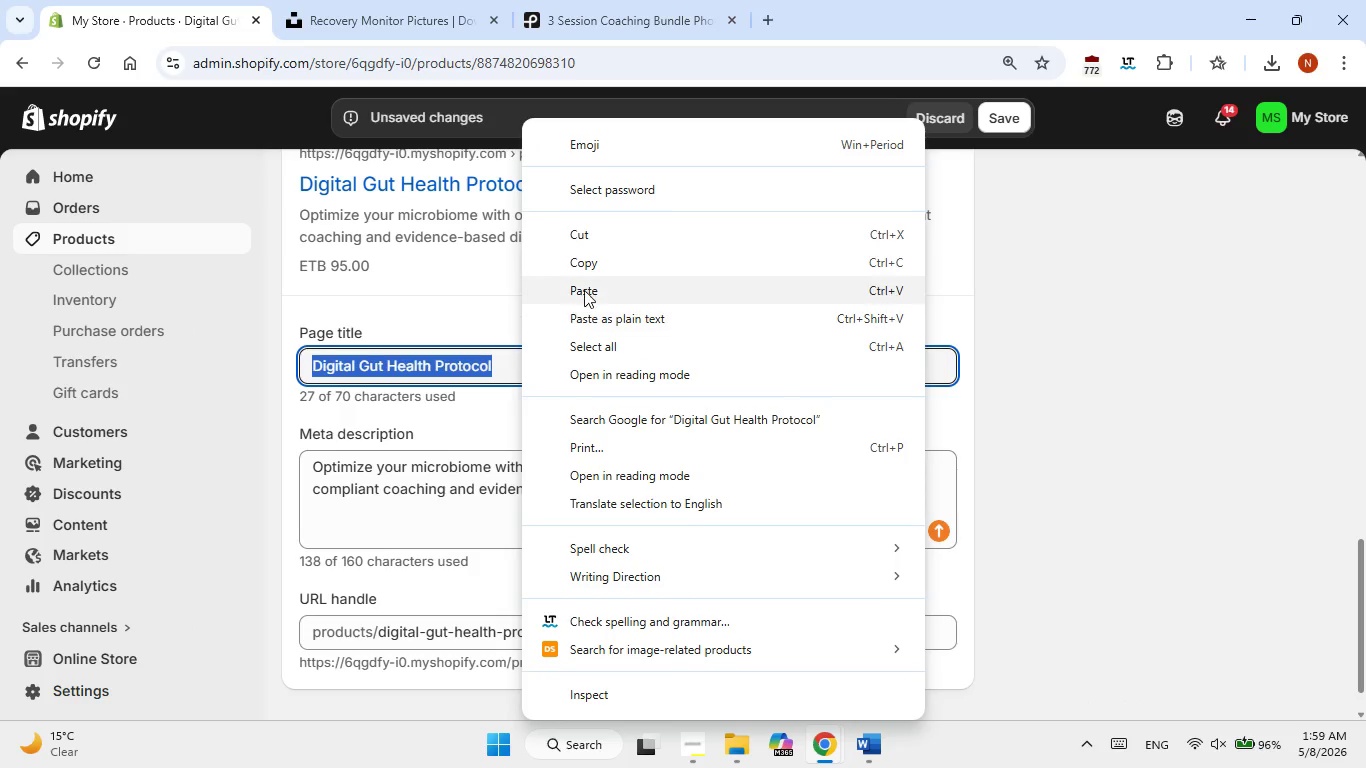 
left_click([584, 290])
 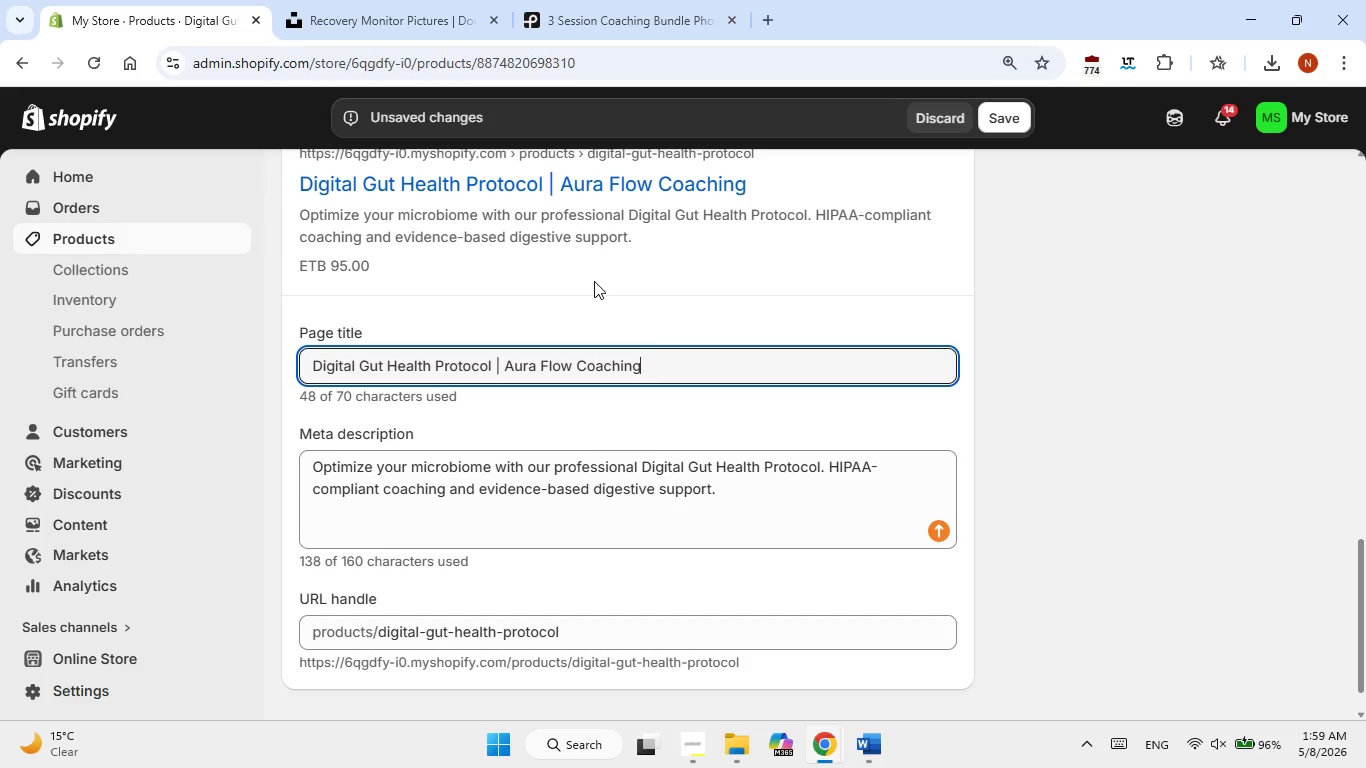 
wait(13.78)
 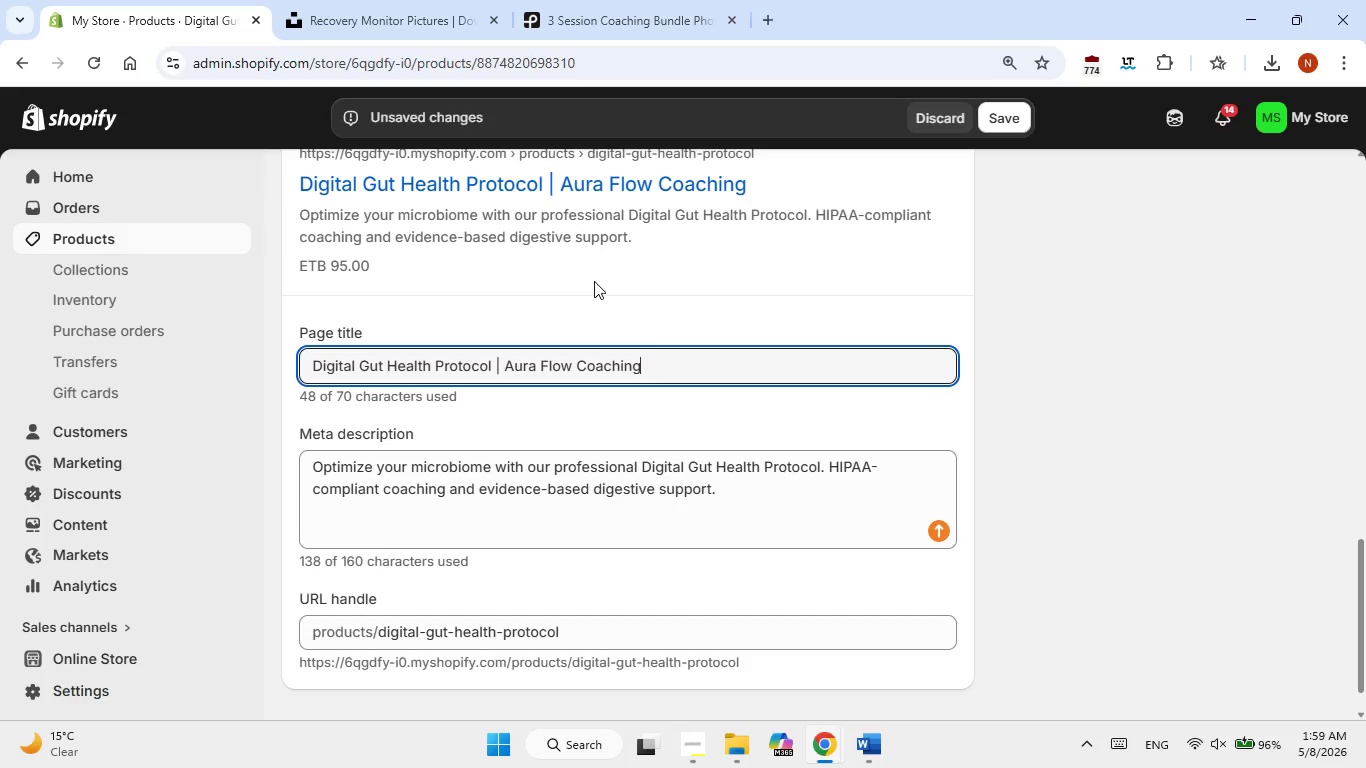 
scroll: coordinate [629, 334], scroll_direction: up, amount: 1.0
 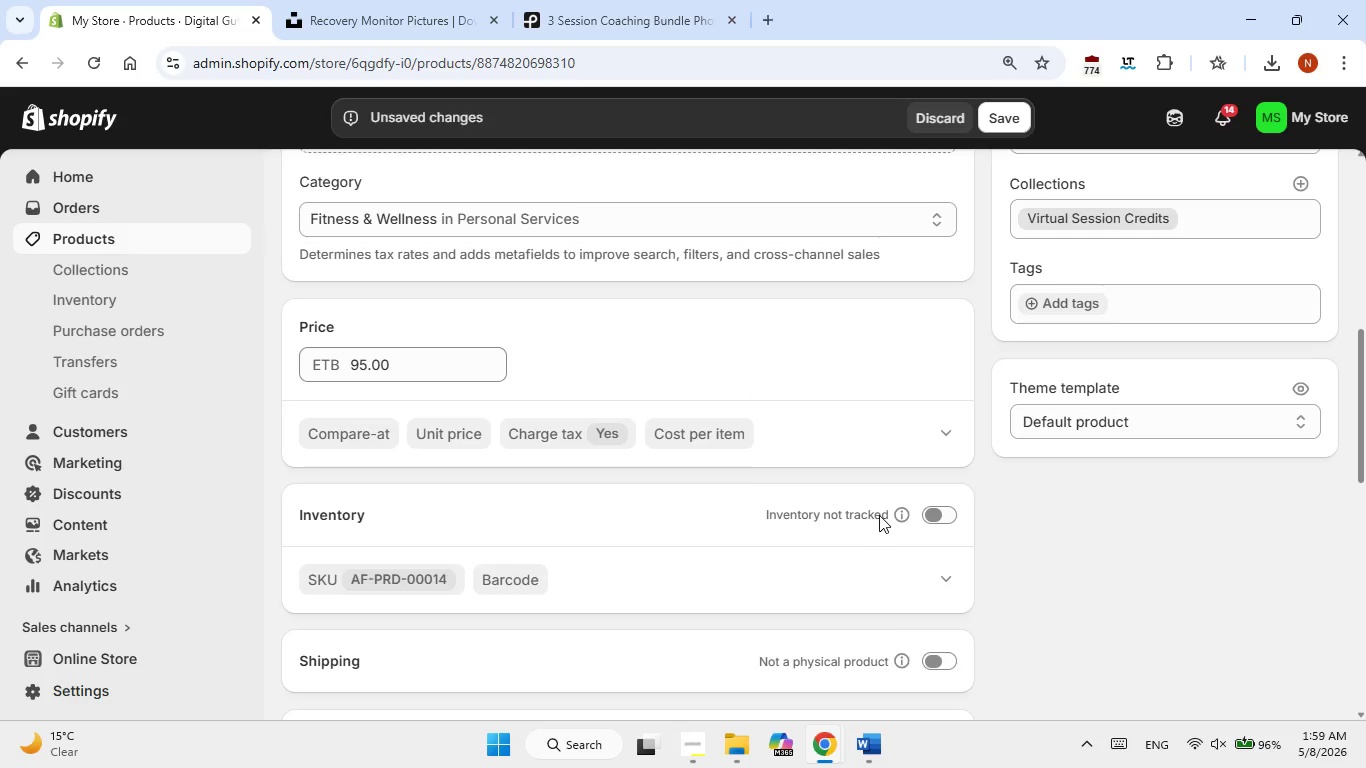 
left_click([863, 743])
 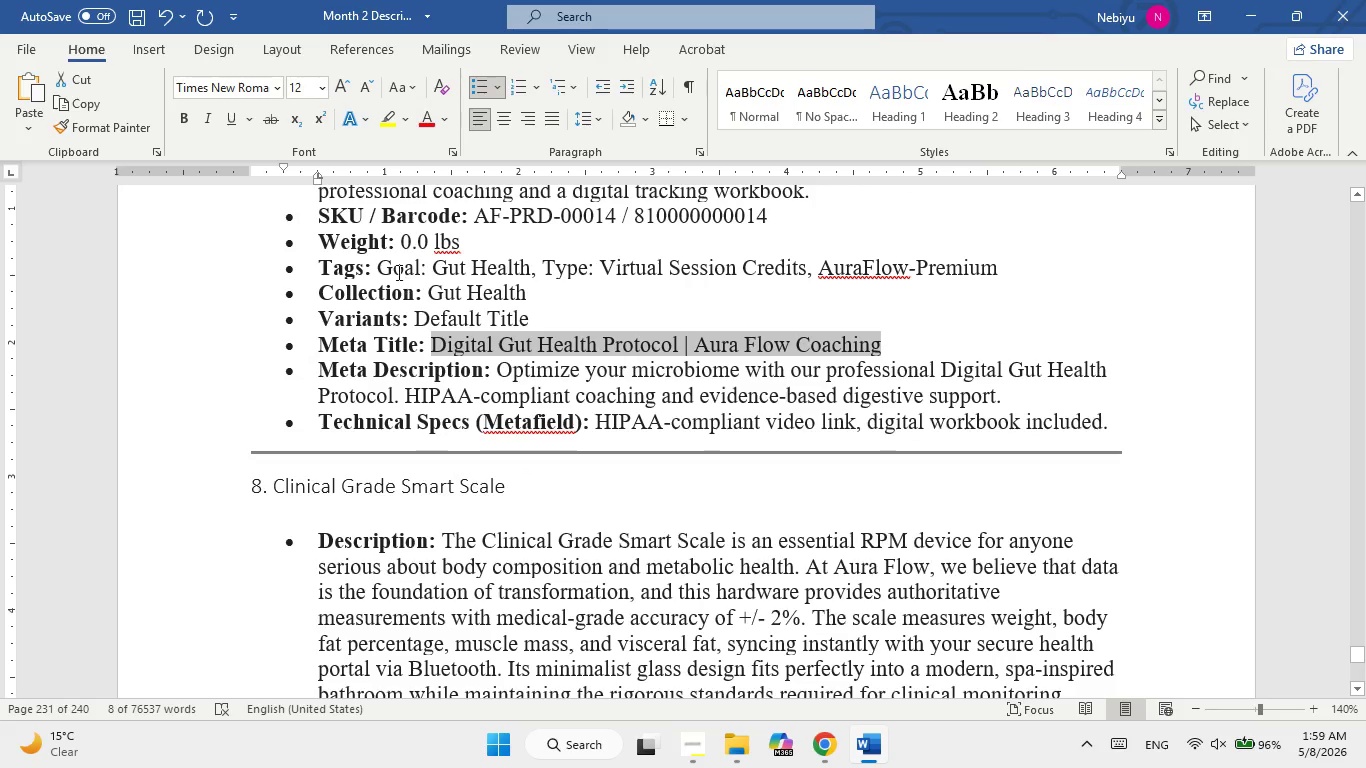 
left_click_drag(start_coordinate=[392, 266], to_coordinate=[1013, 275])
 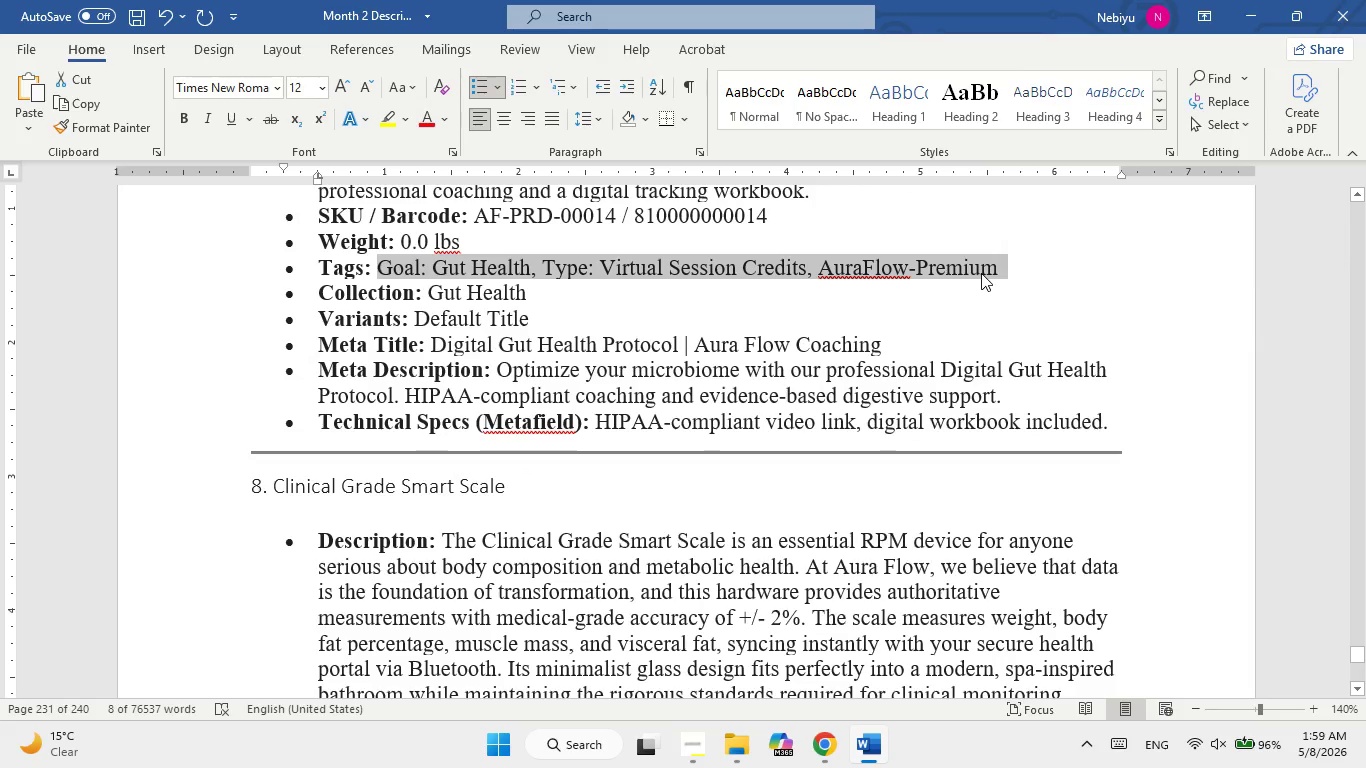 
right_click([981, 273])
 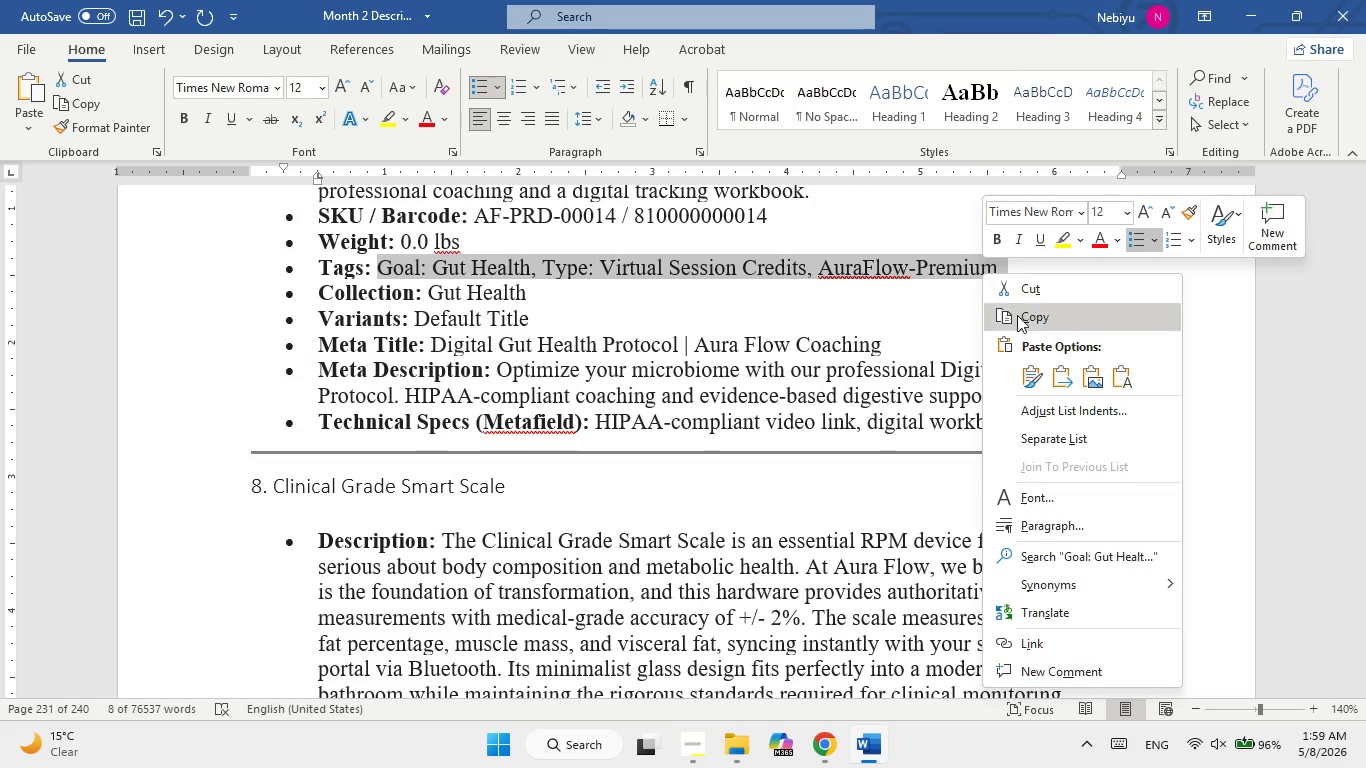 
left_click([1017, 319])
 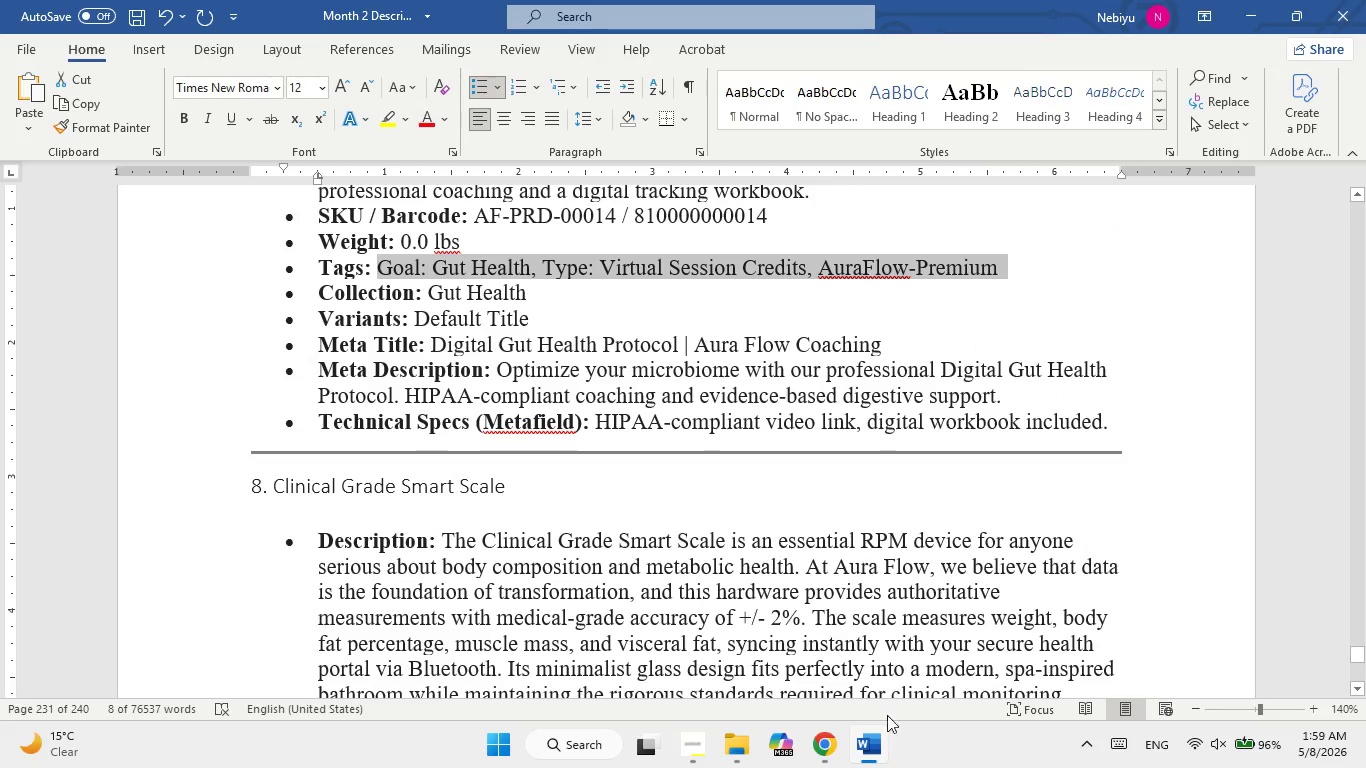 
left_click([874, 746])
 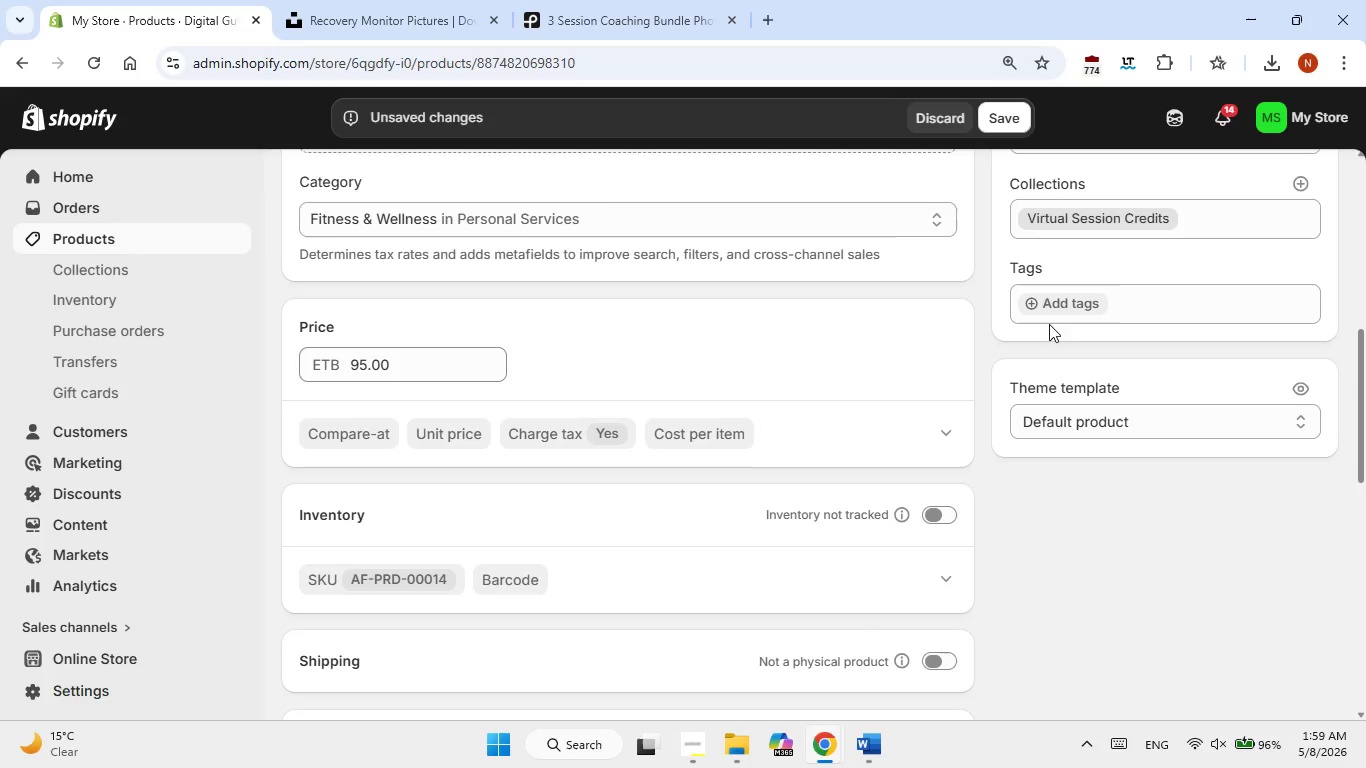 
left_click([1068, 301])
 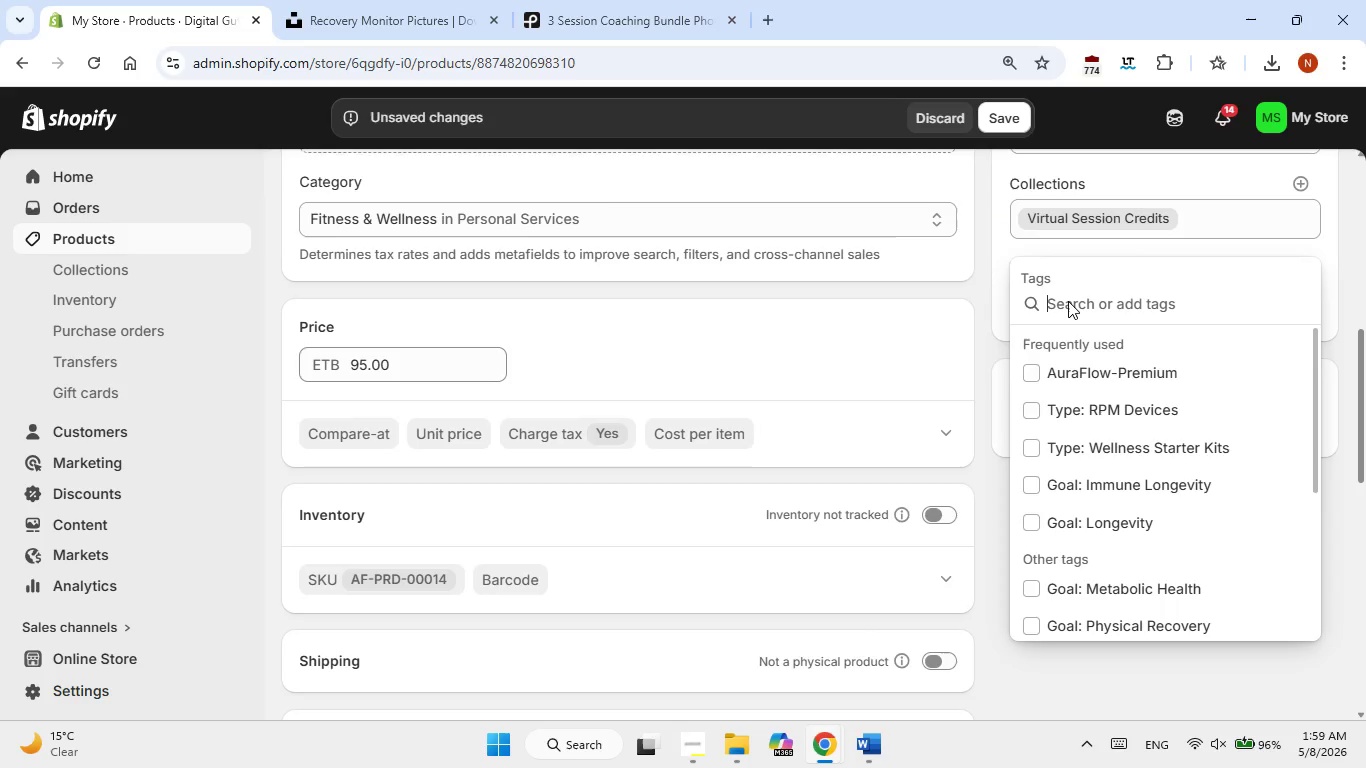 
right_click([1068, 301])
 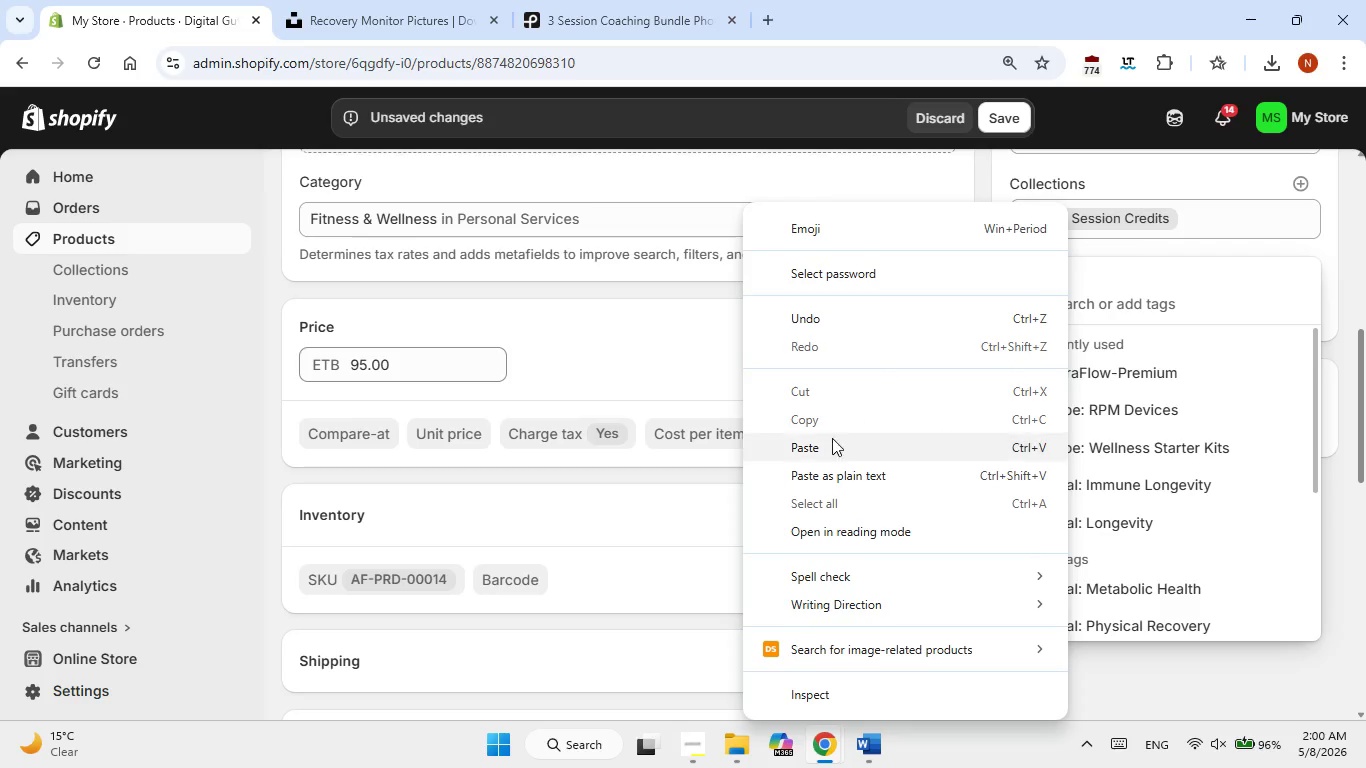 
left_click([827, 443])
 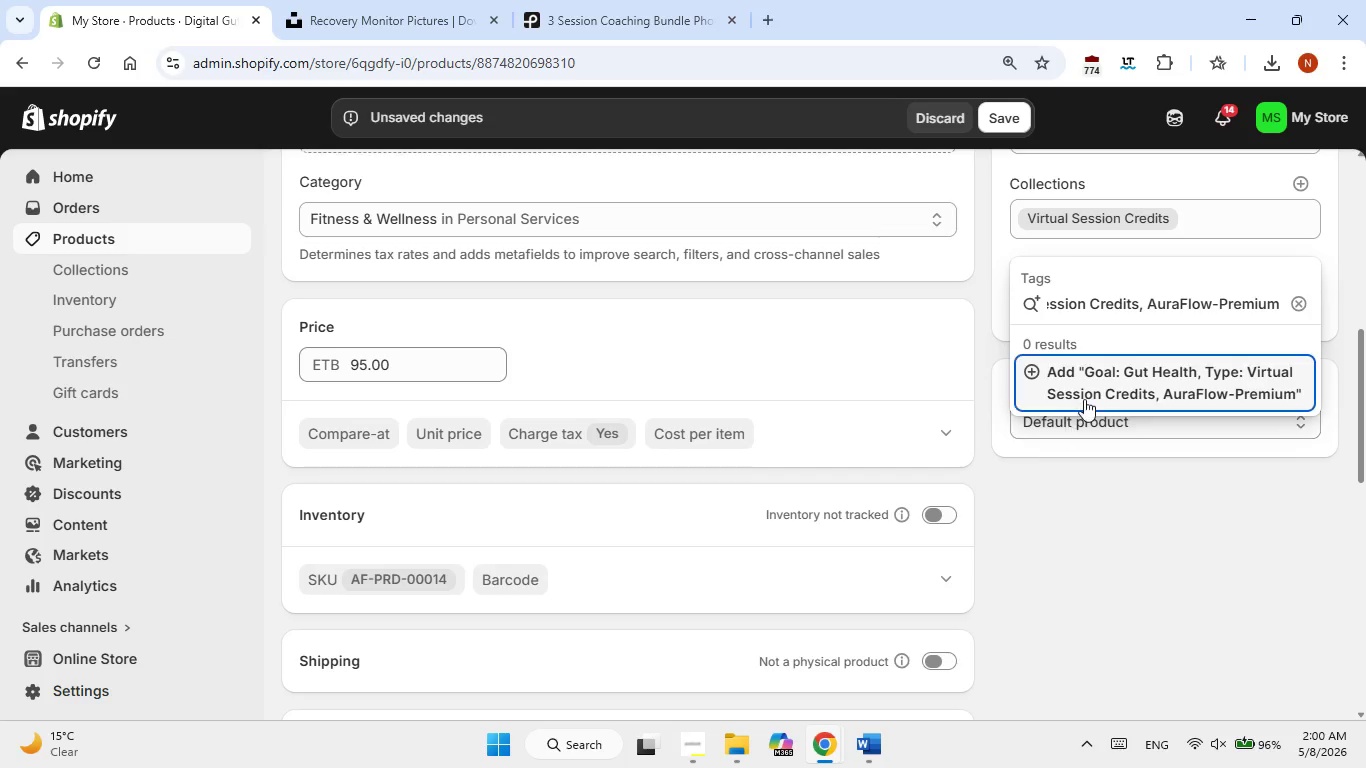 
left_click([1085, 398])
 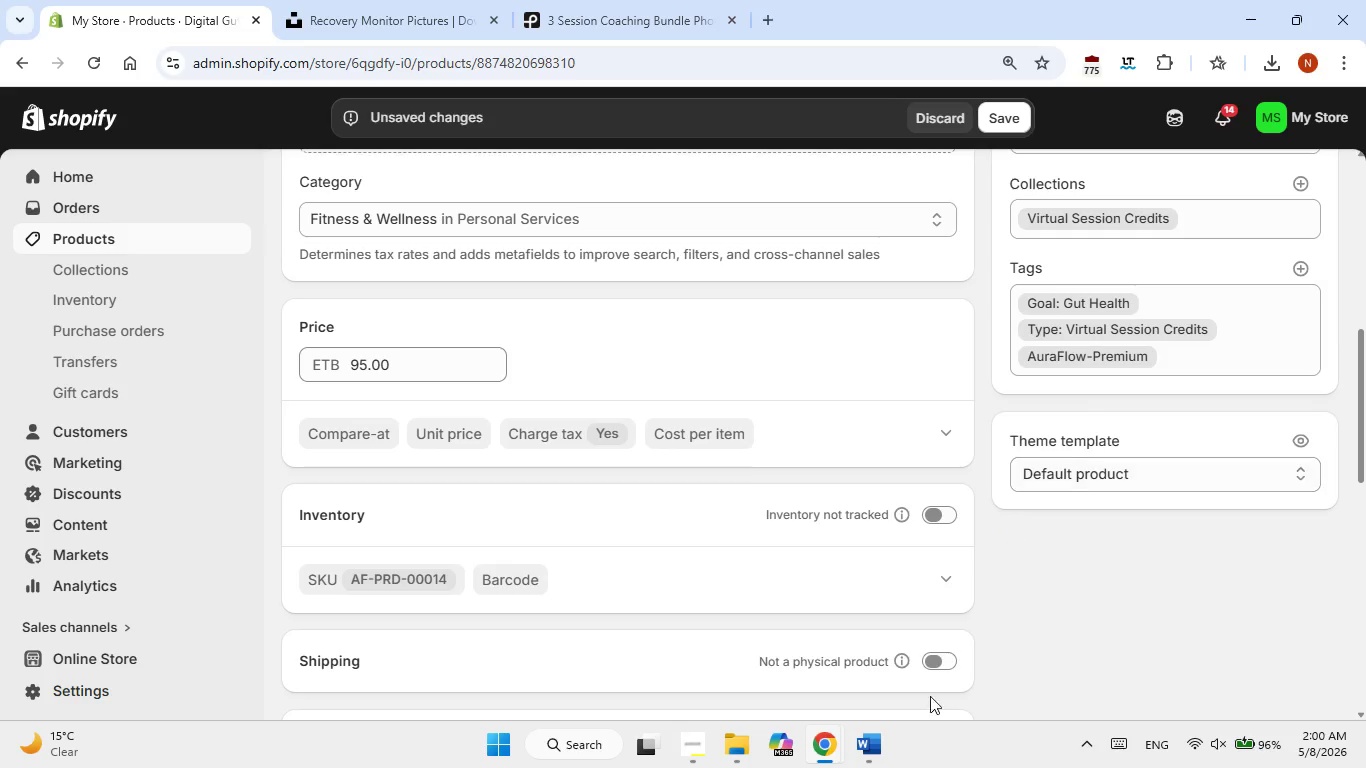 
left_click([874, 749])
 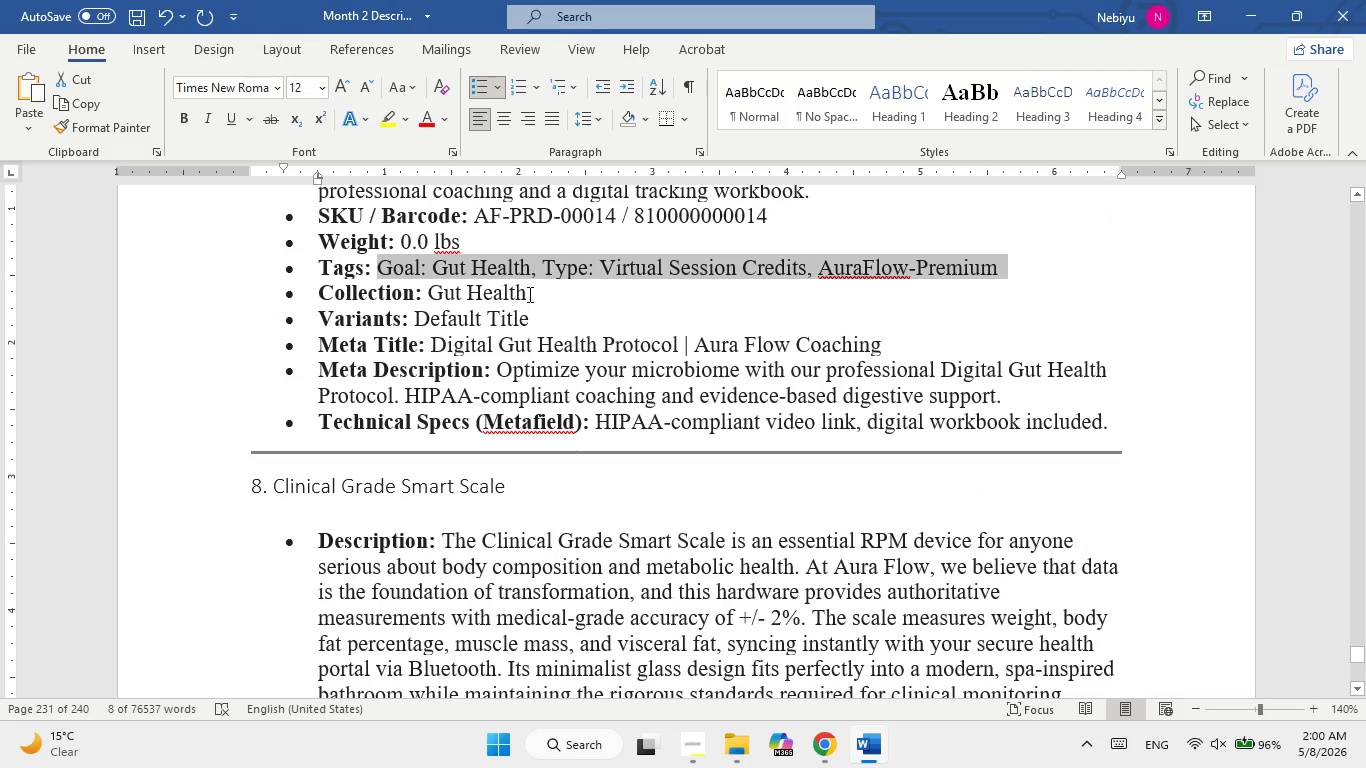 
left_click_drag(start_coordinate=[528, 294], to_coordinate=[440, 292])
 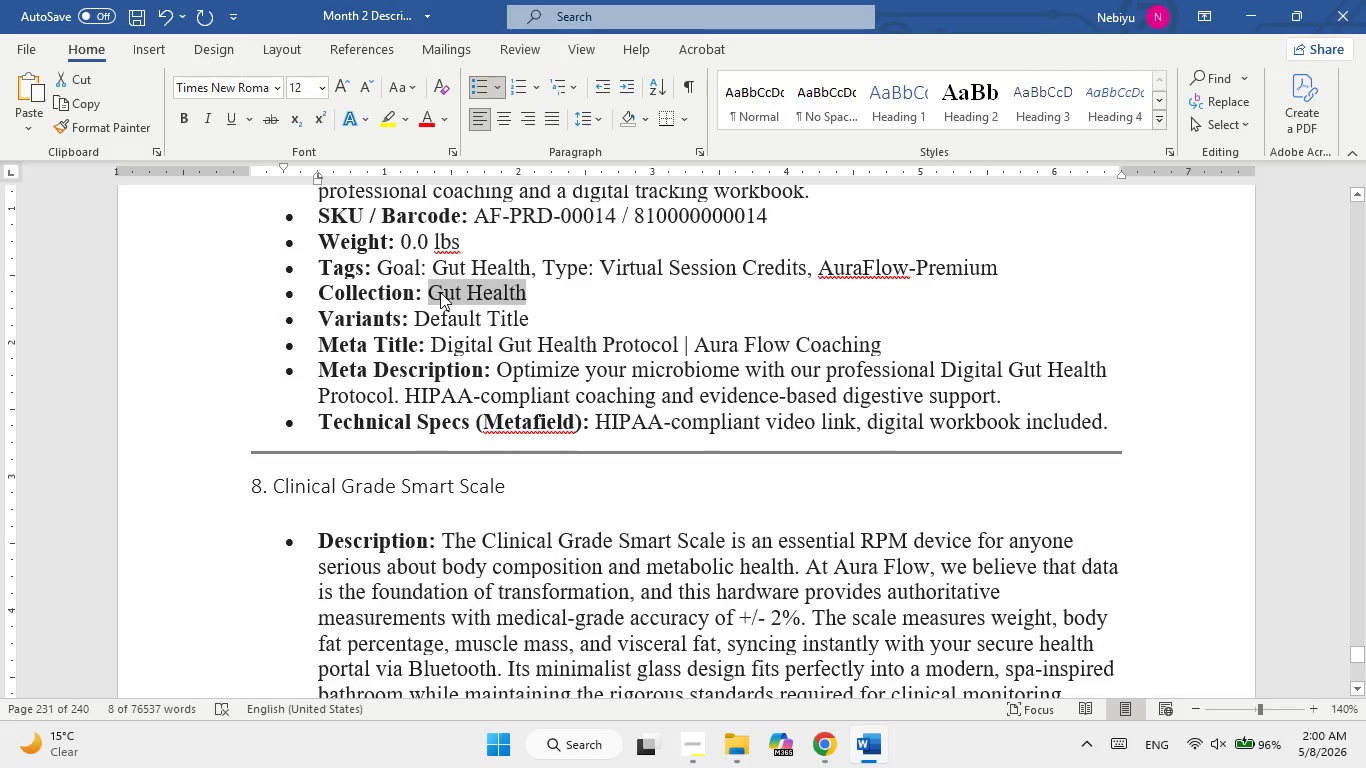 
right_click([440, 292])
 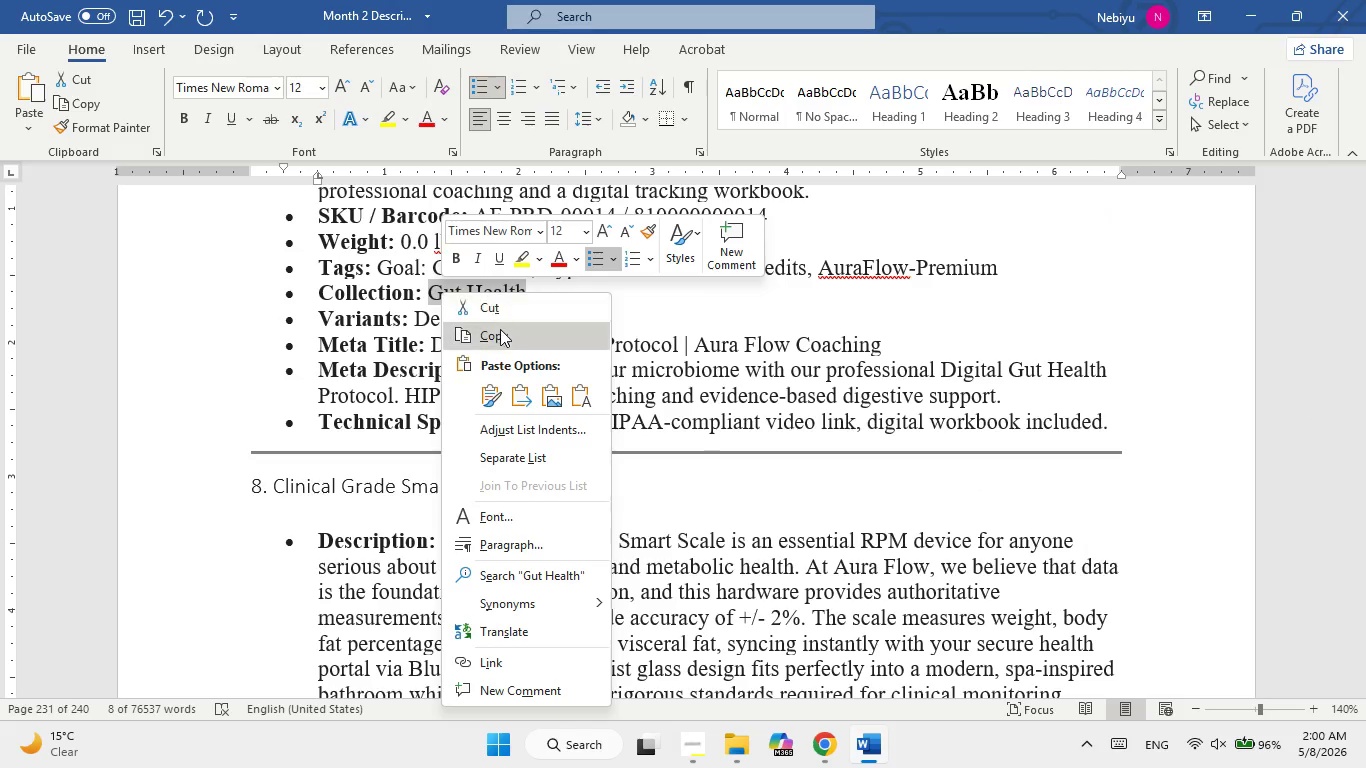 
left_click([500, 334])
 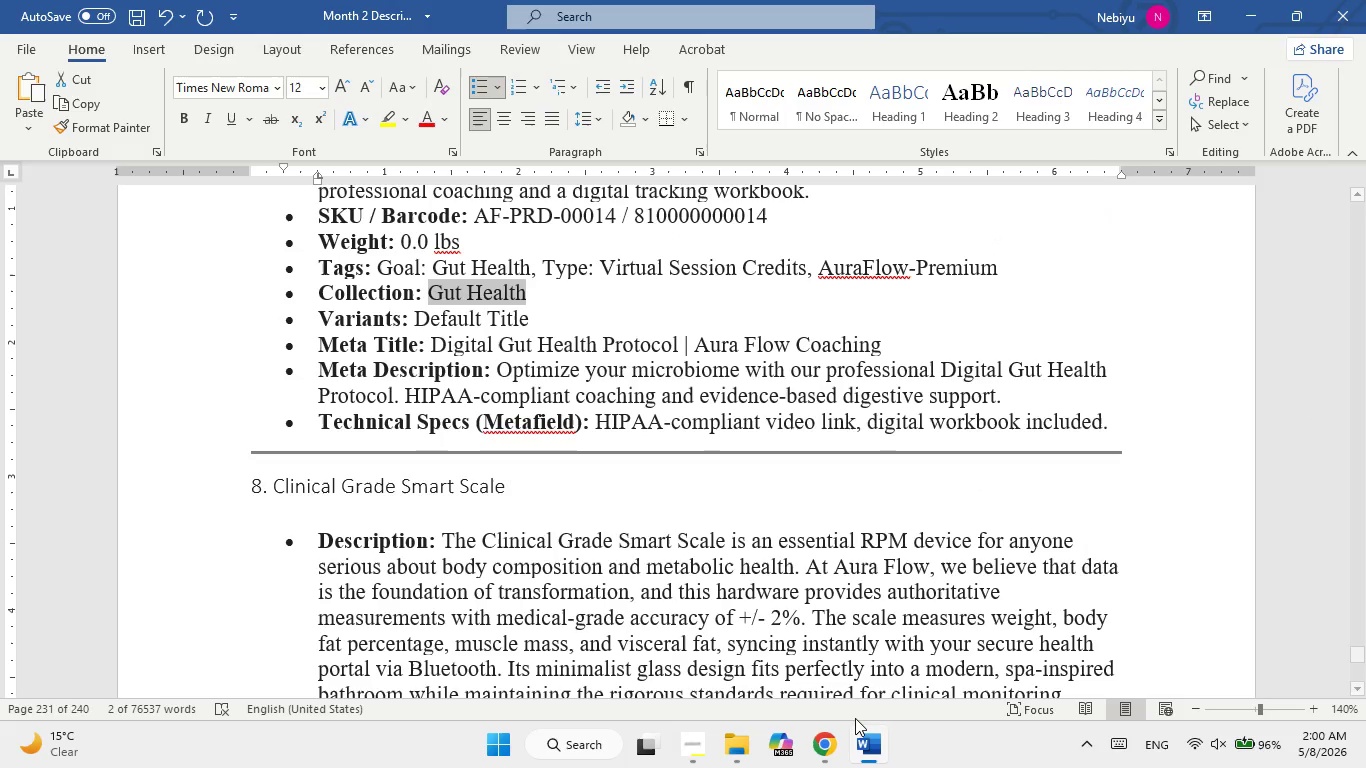 
left_click([862, 734])
 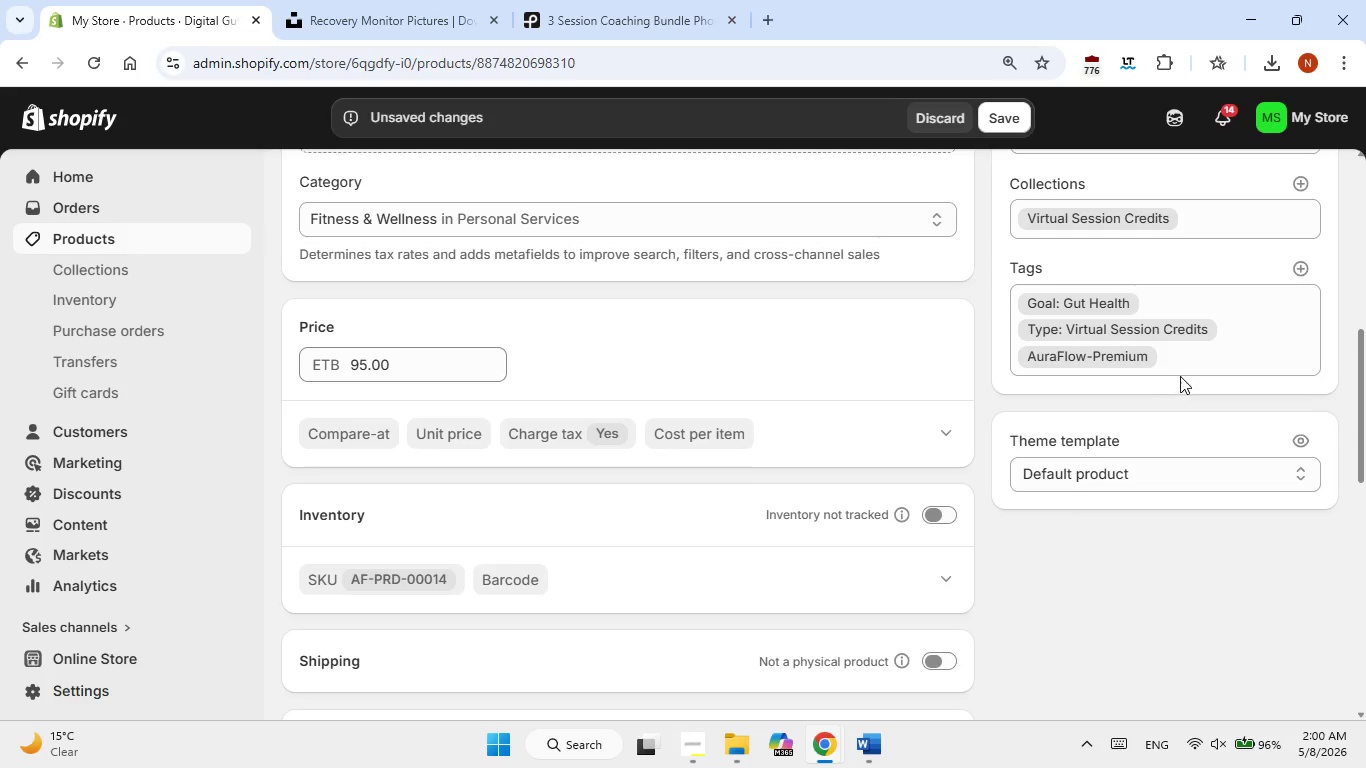 
left_click([1189, 363])
 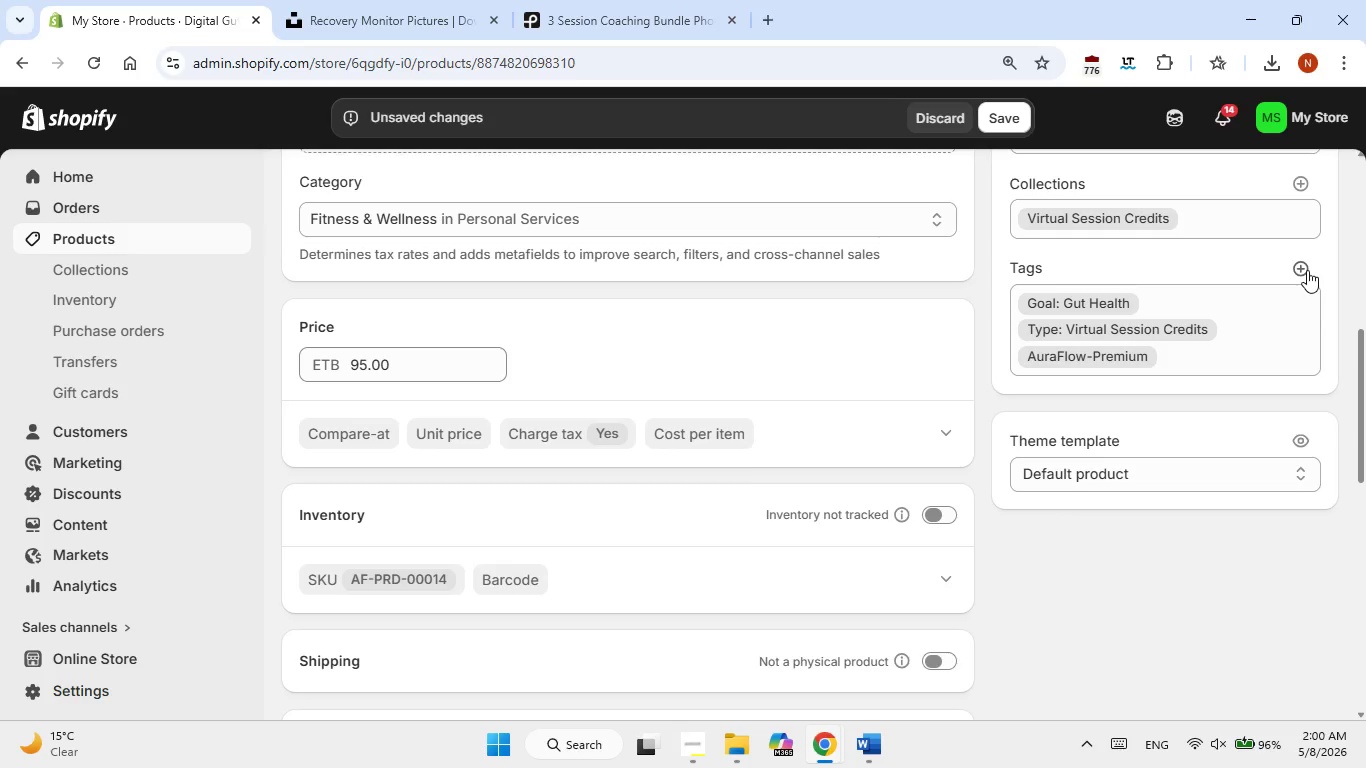 
left_click([1302, 270])
 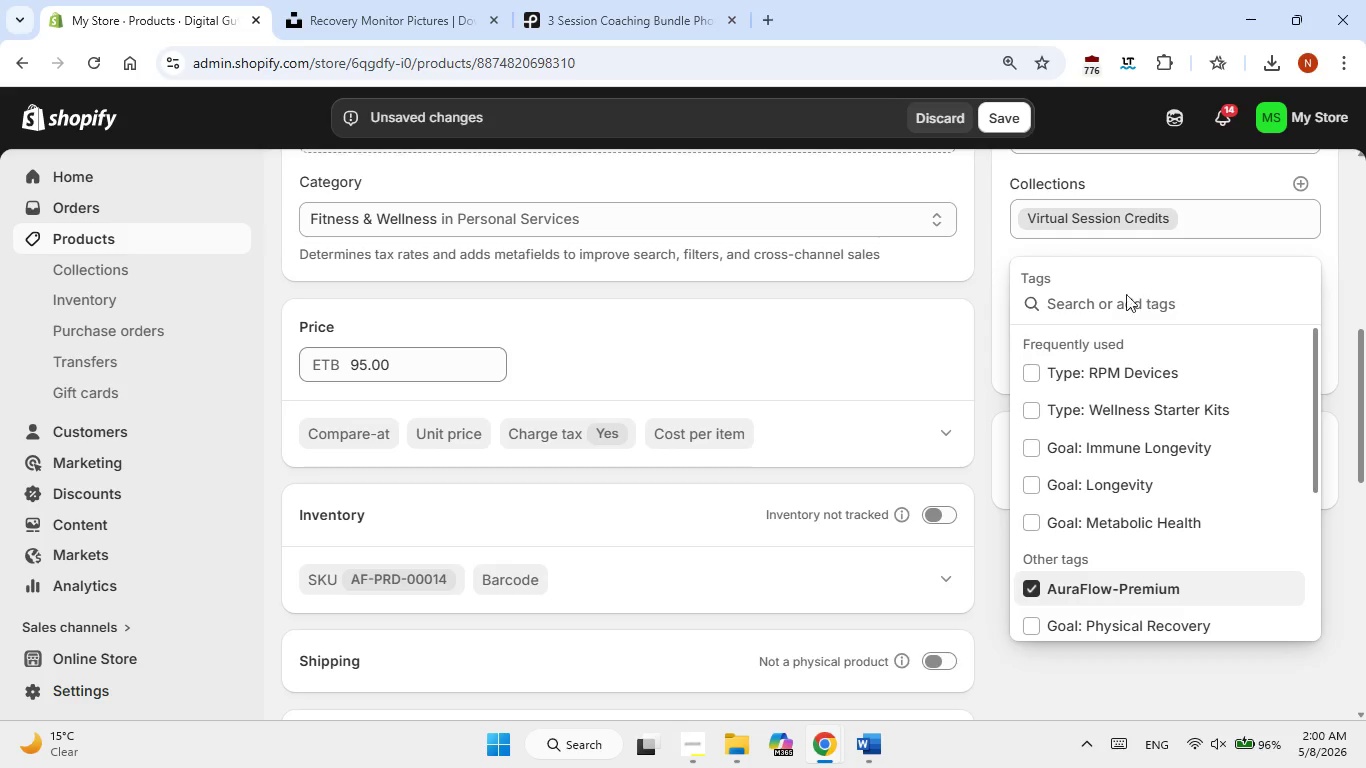 
right_click([1101, 301])
 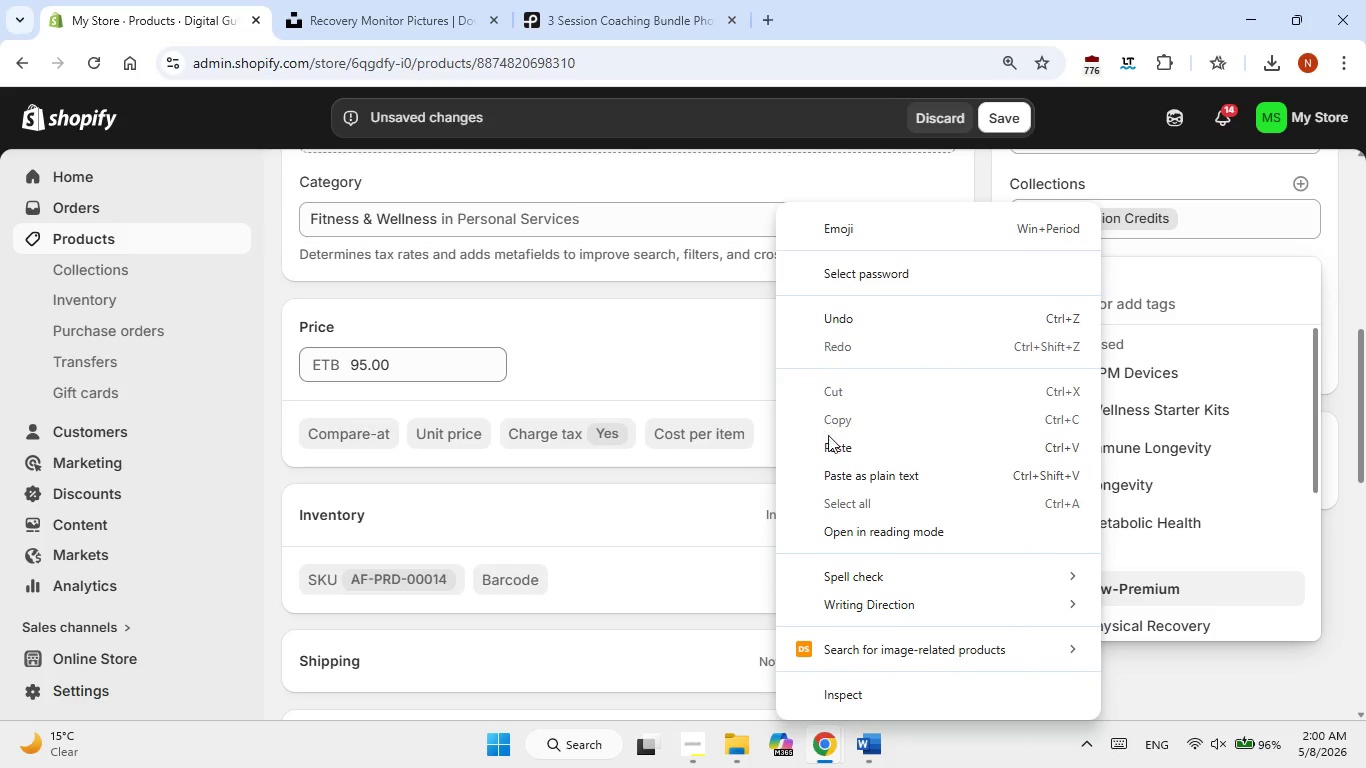 
left_click([833, 448])
 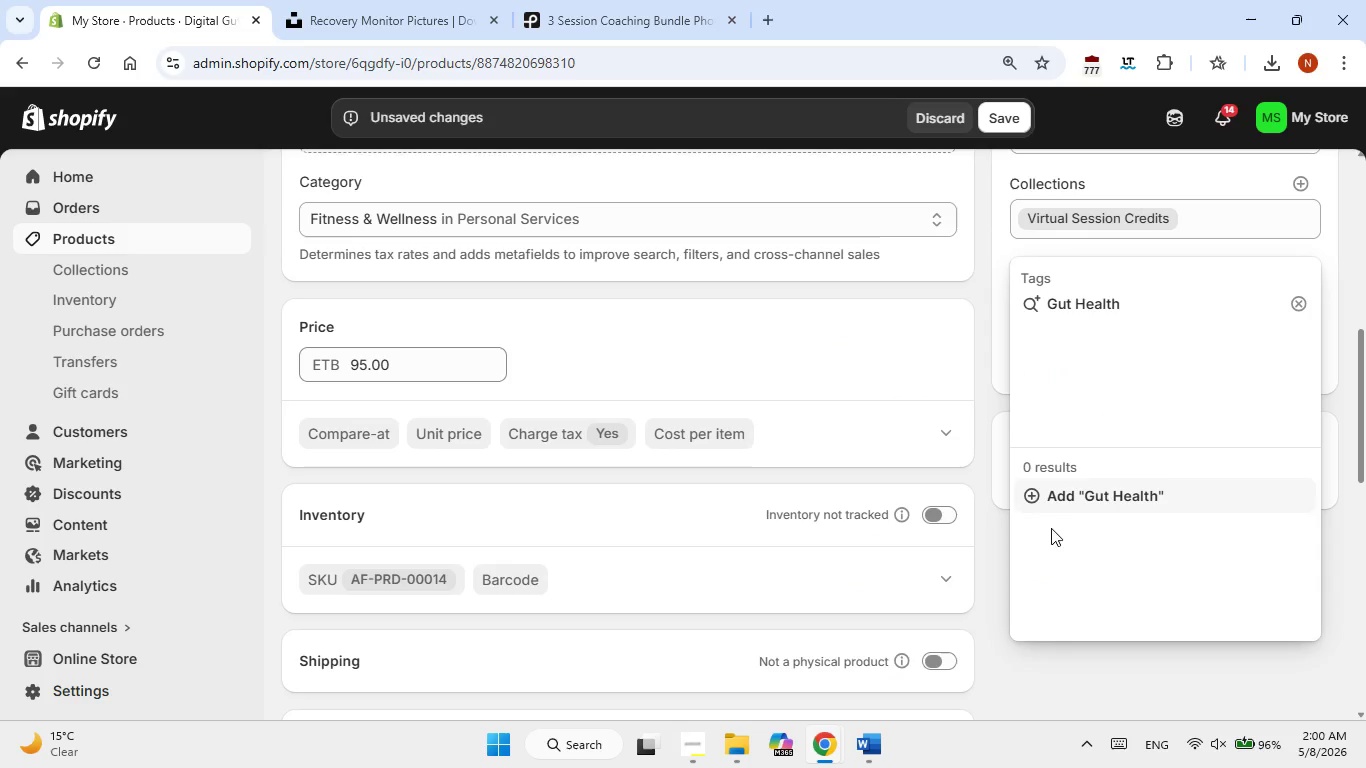 
left_click([1065, 499])
 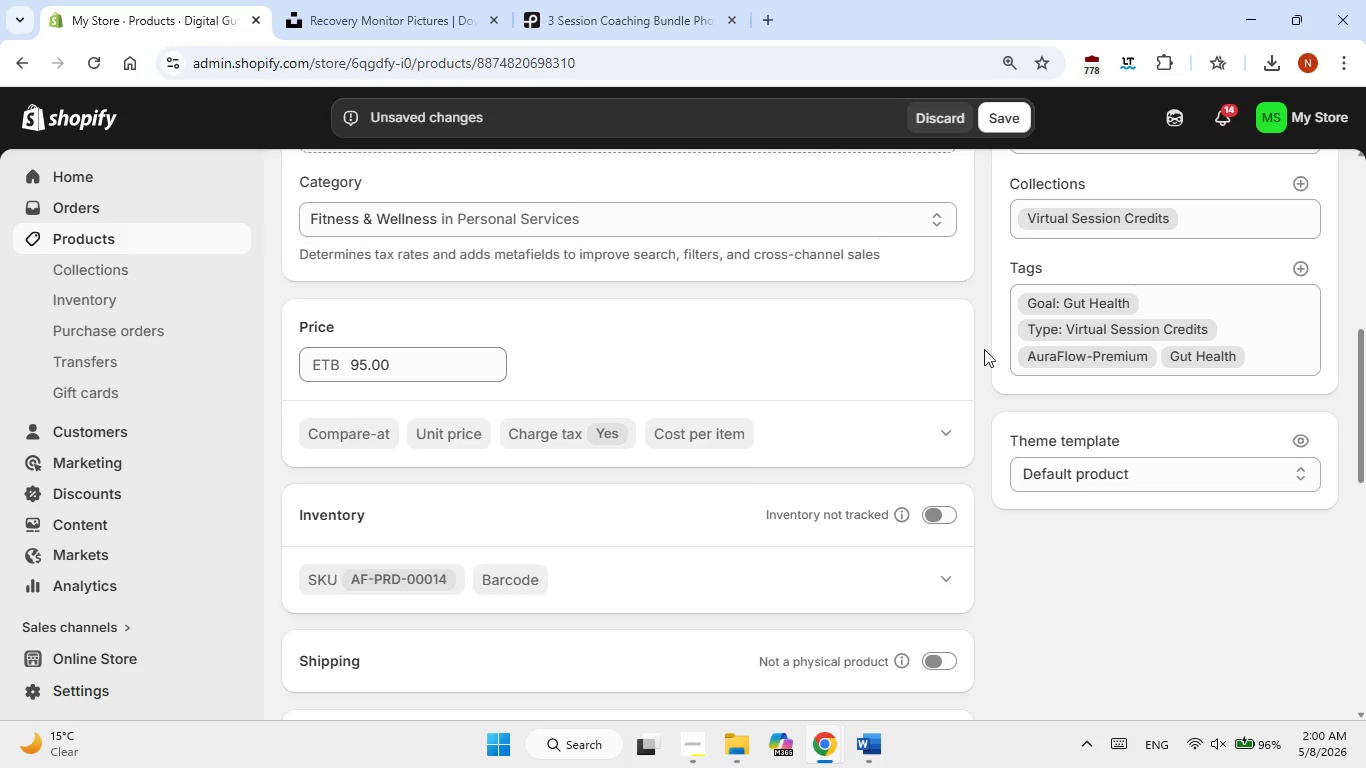 
scroll: coordinate [957, 369], scroll_direction: up, amount: 2.0
 